 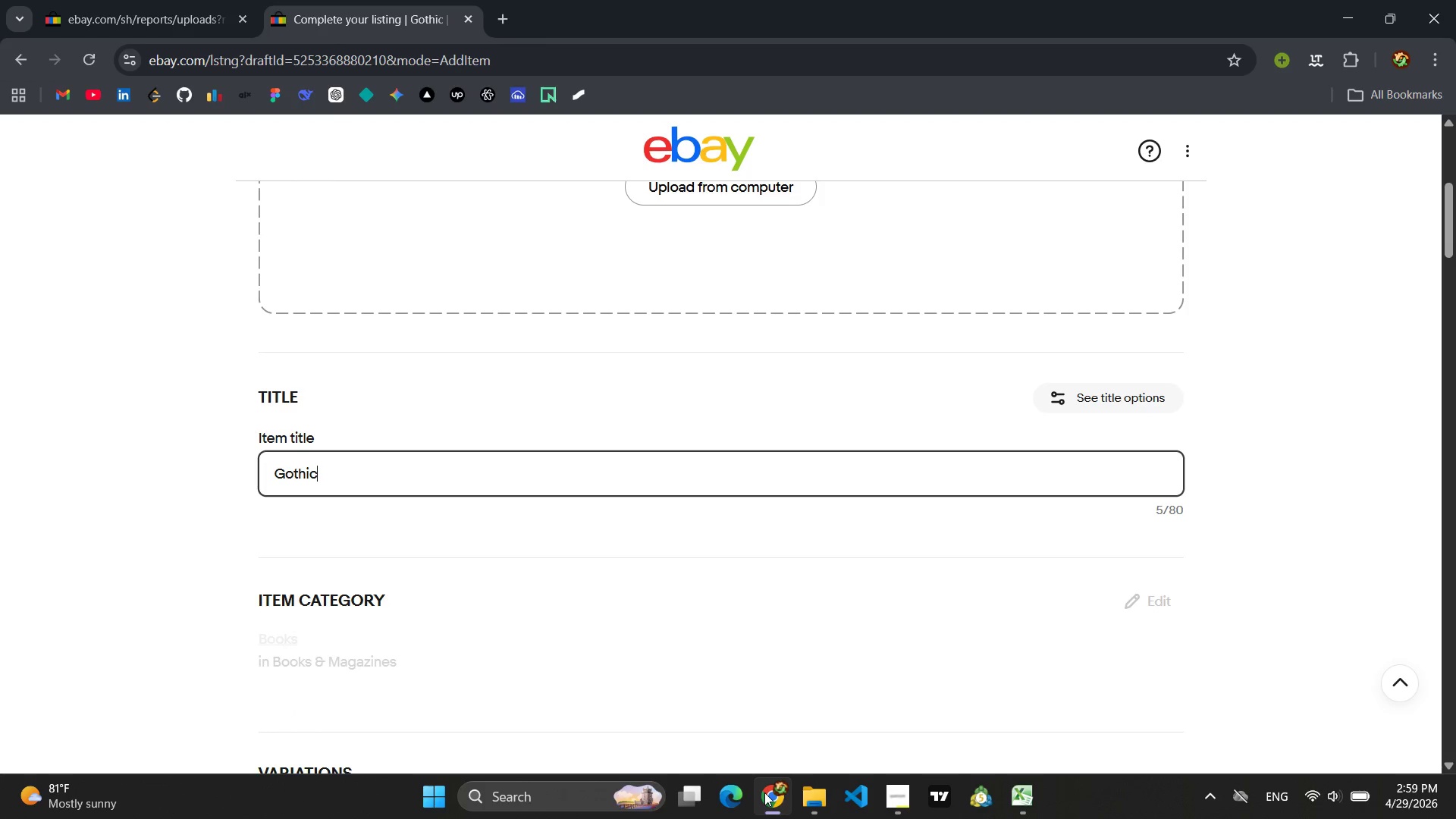 
hold_key(key=ShiftLeft, duration=0.38)
 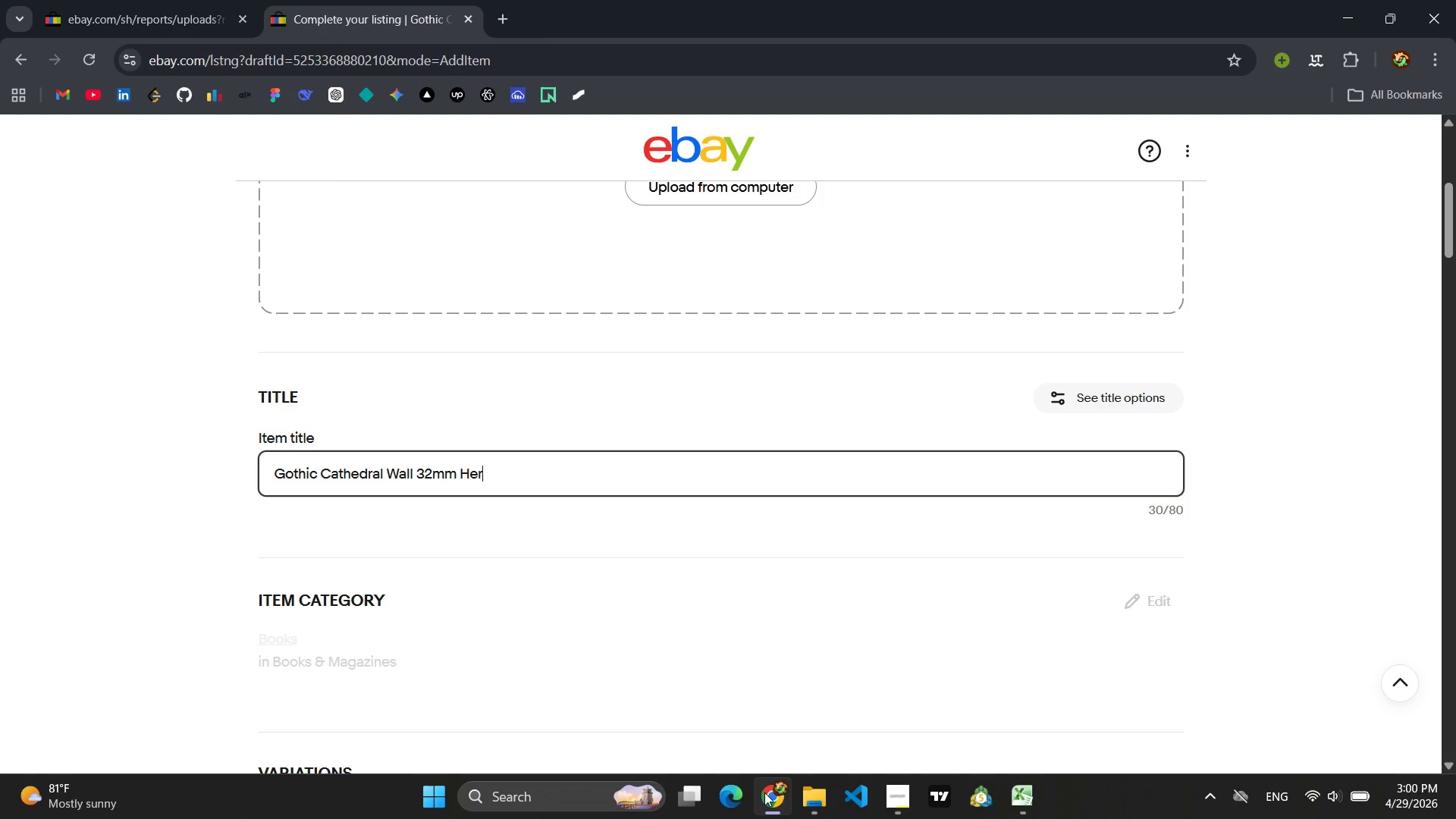 
wait(7.7)
 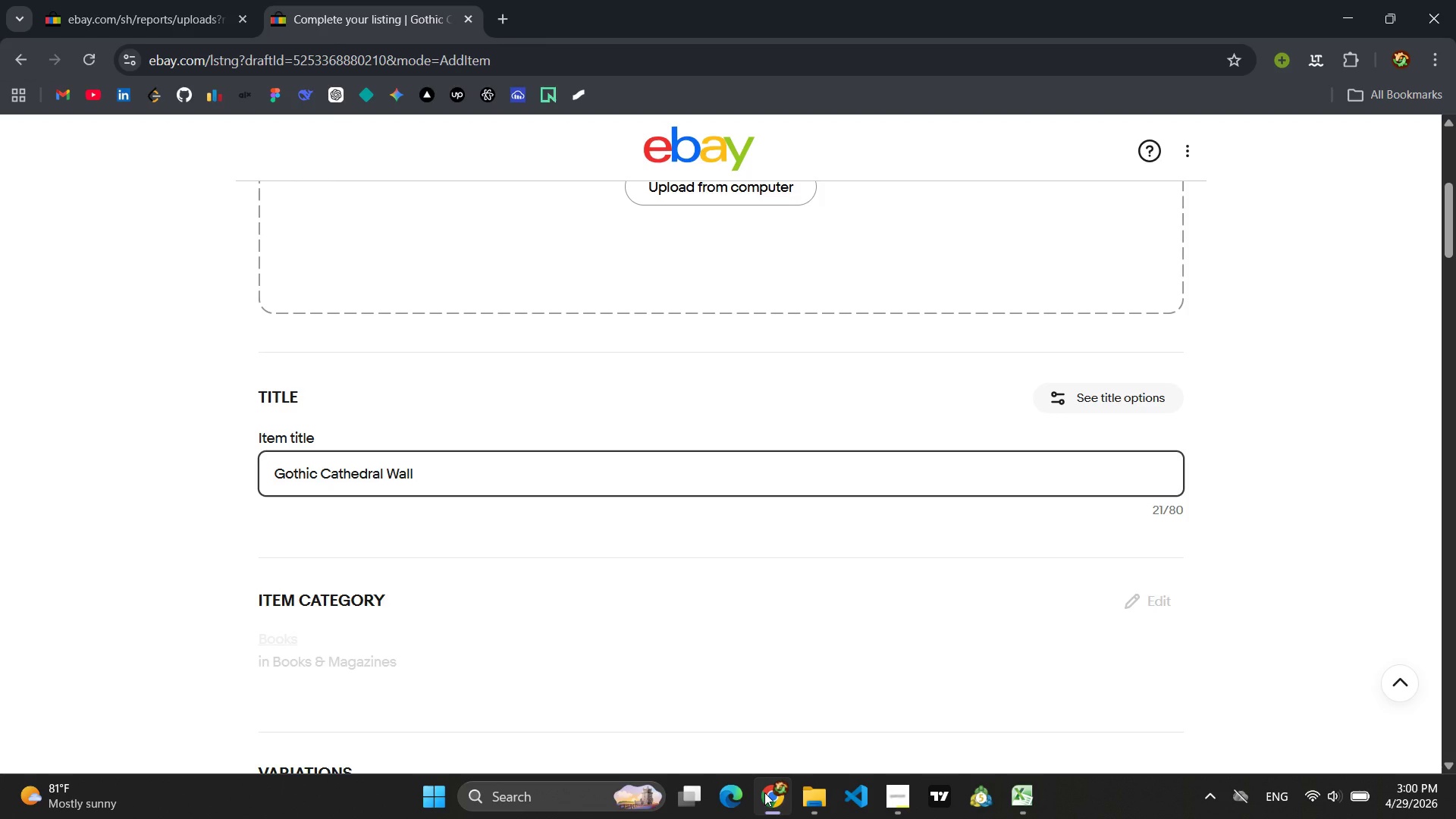 
hold_key(key=ShiftLeft, duration=0.42)
 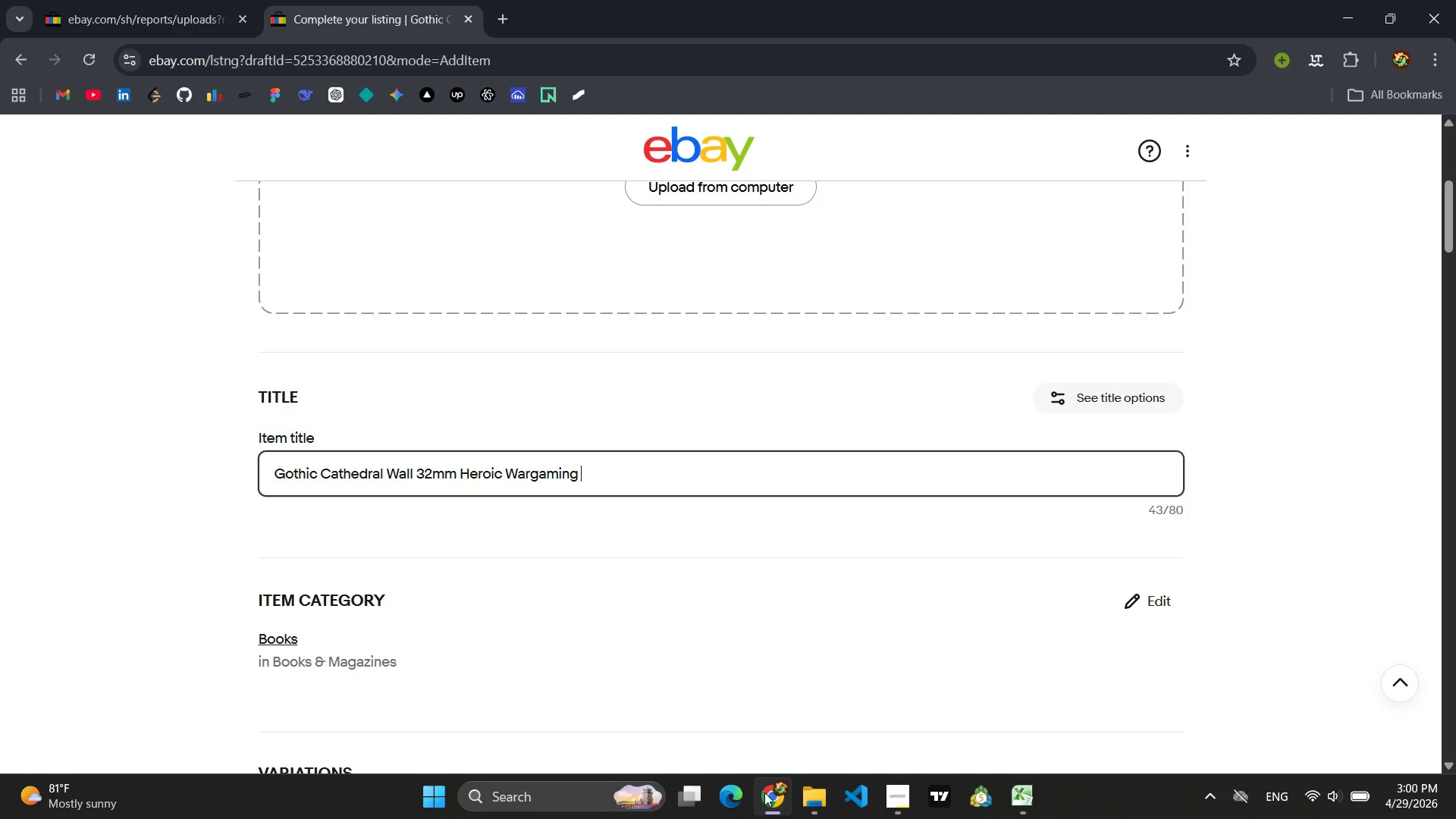 
wait(6.52)
 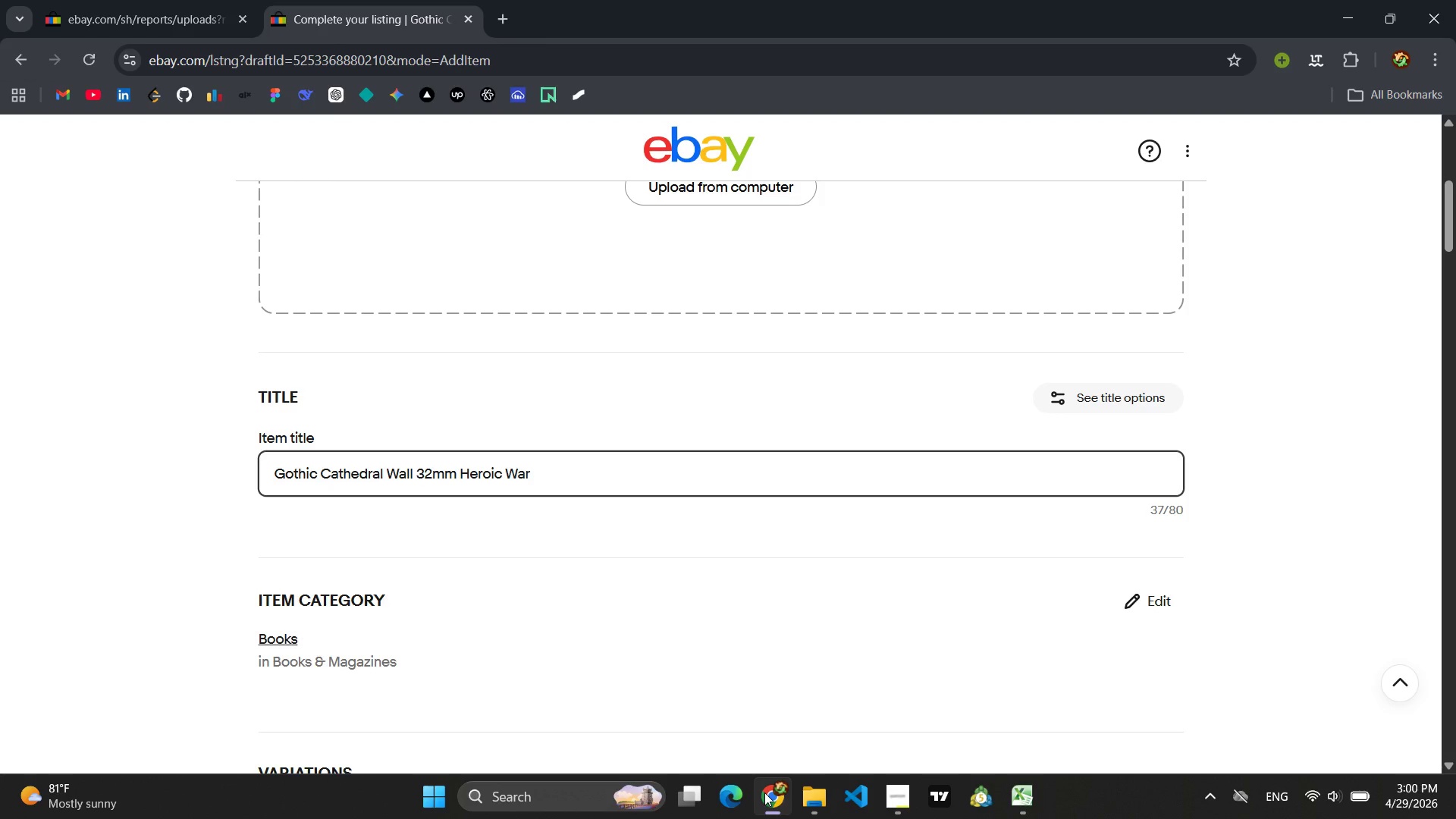 
key(Shift+T)
 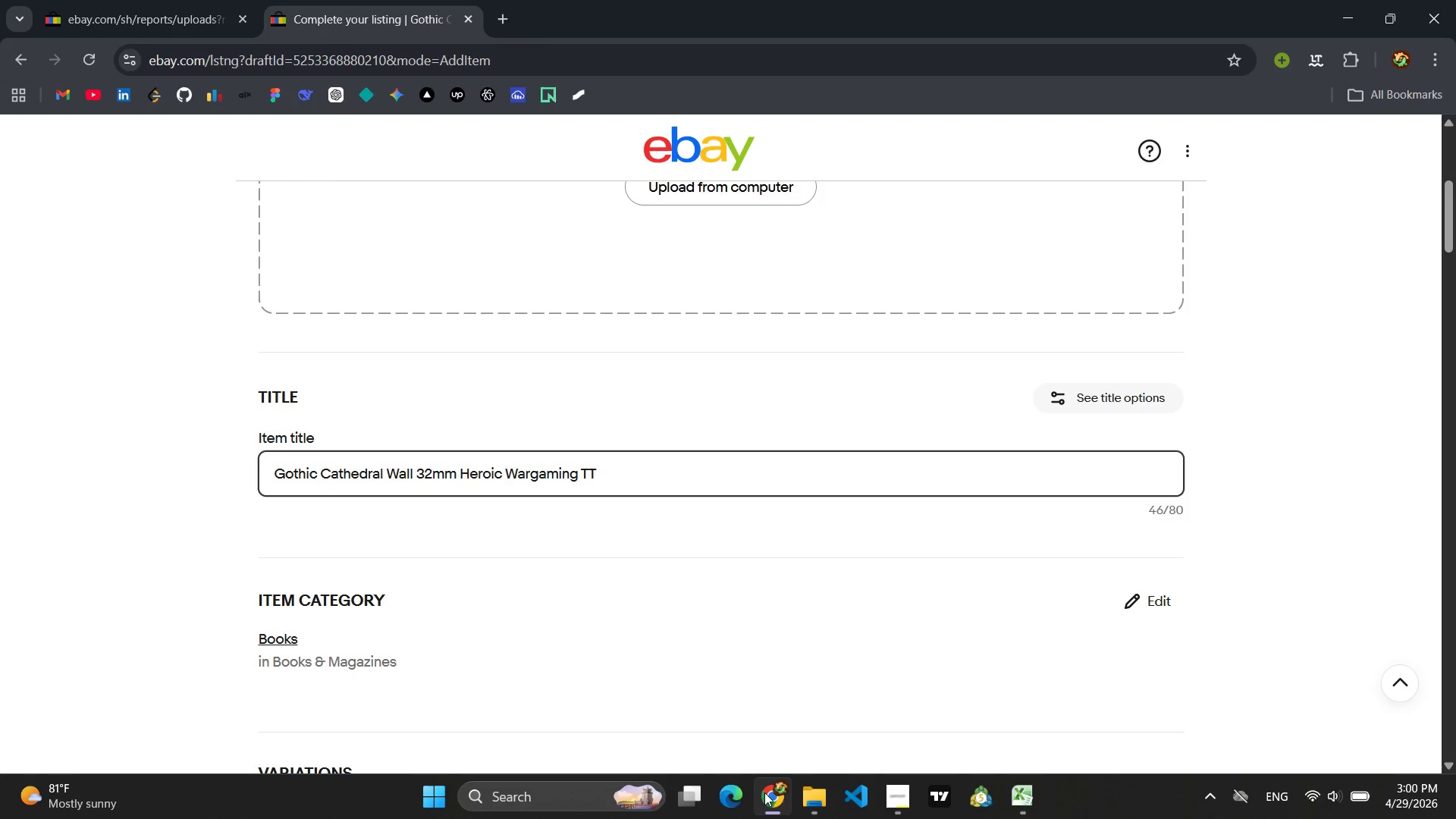 
key(Backspace)
type(errain XPS Foam Primed TTRG)
key(Backspace)
 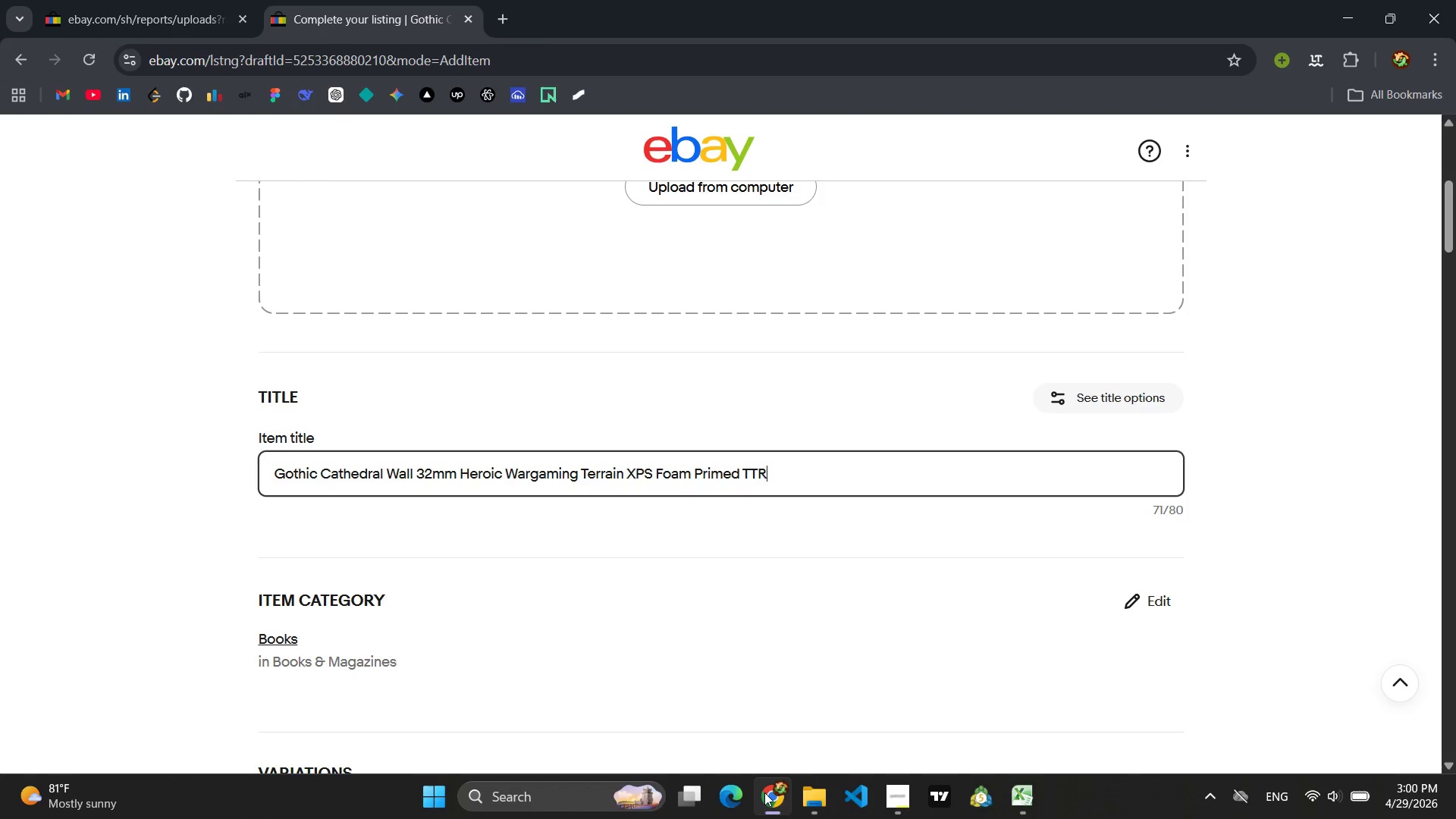 
type(PG Ruin)
 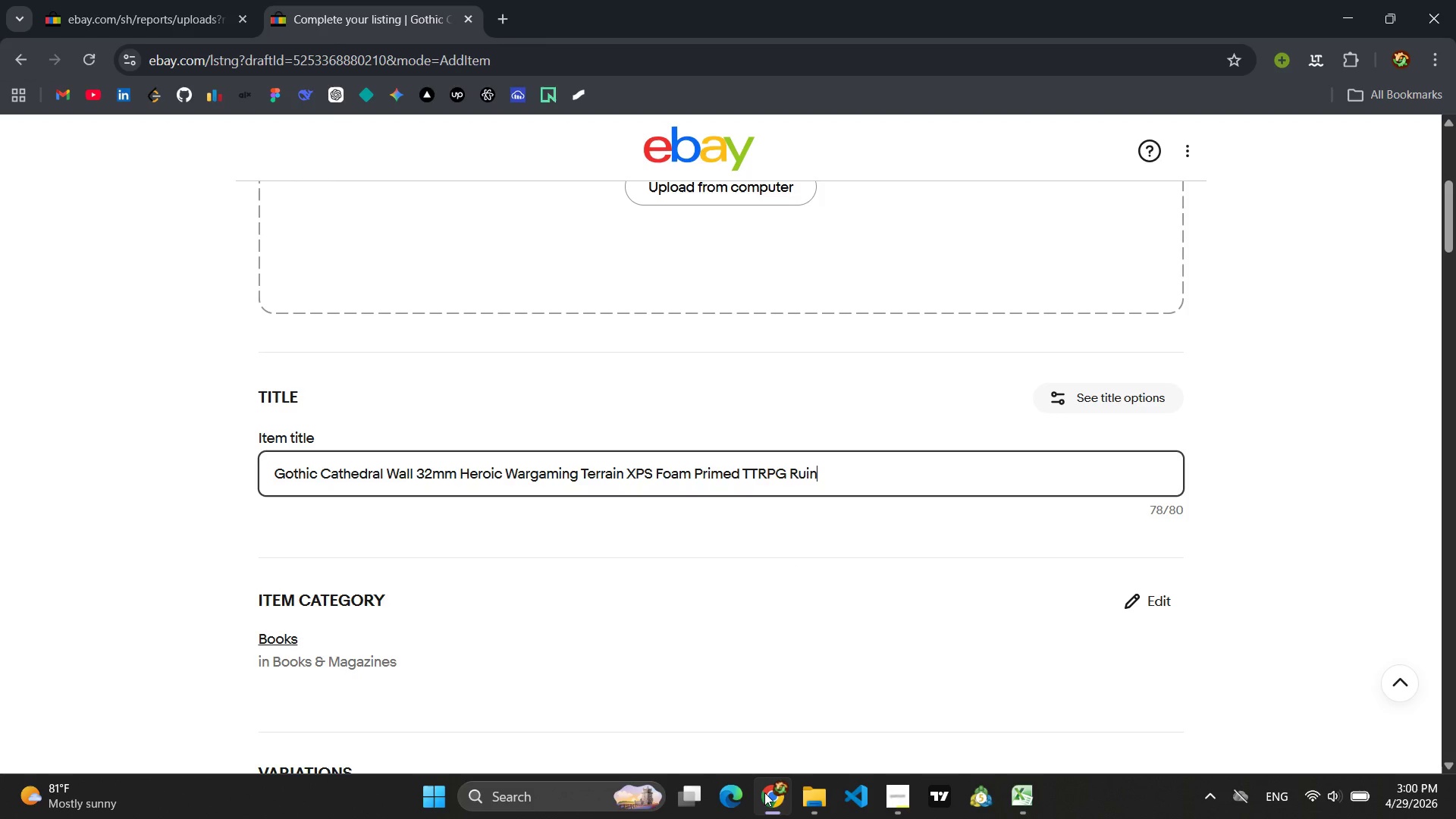 
wait(5.69)
 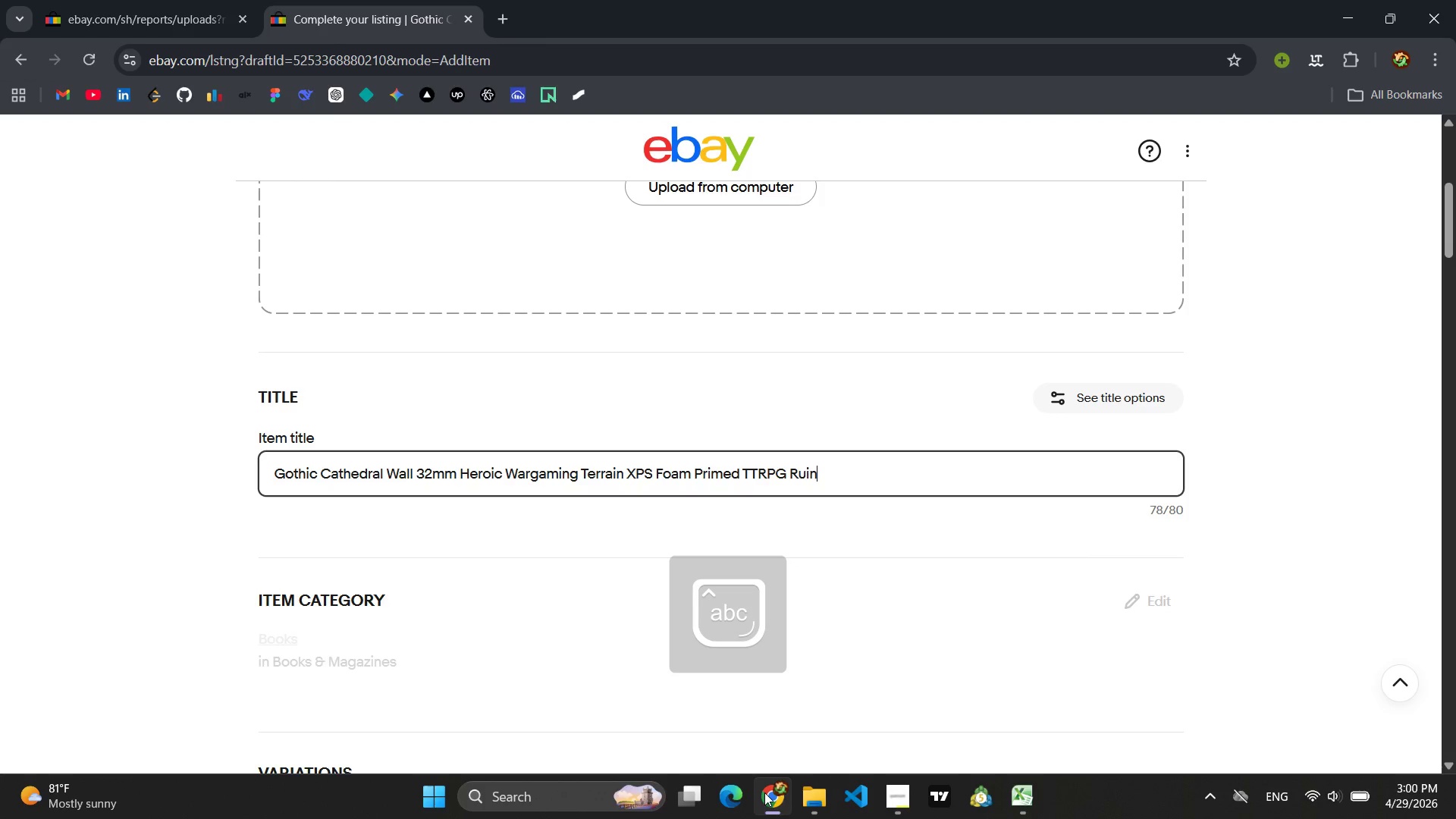 
key(Control+ControlLeft)
 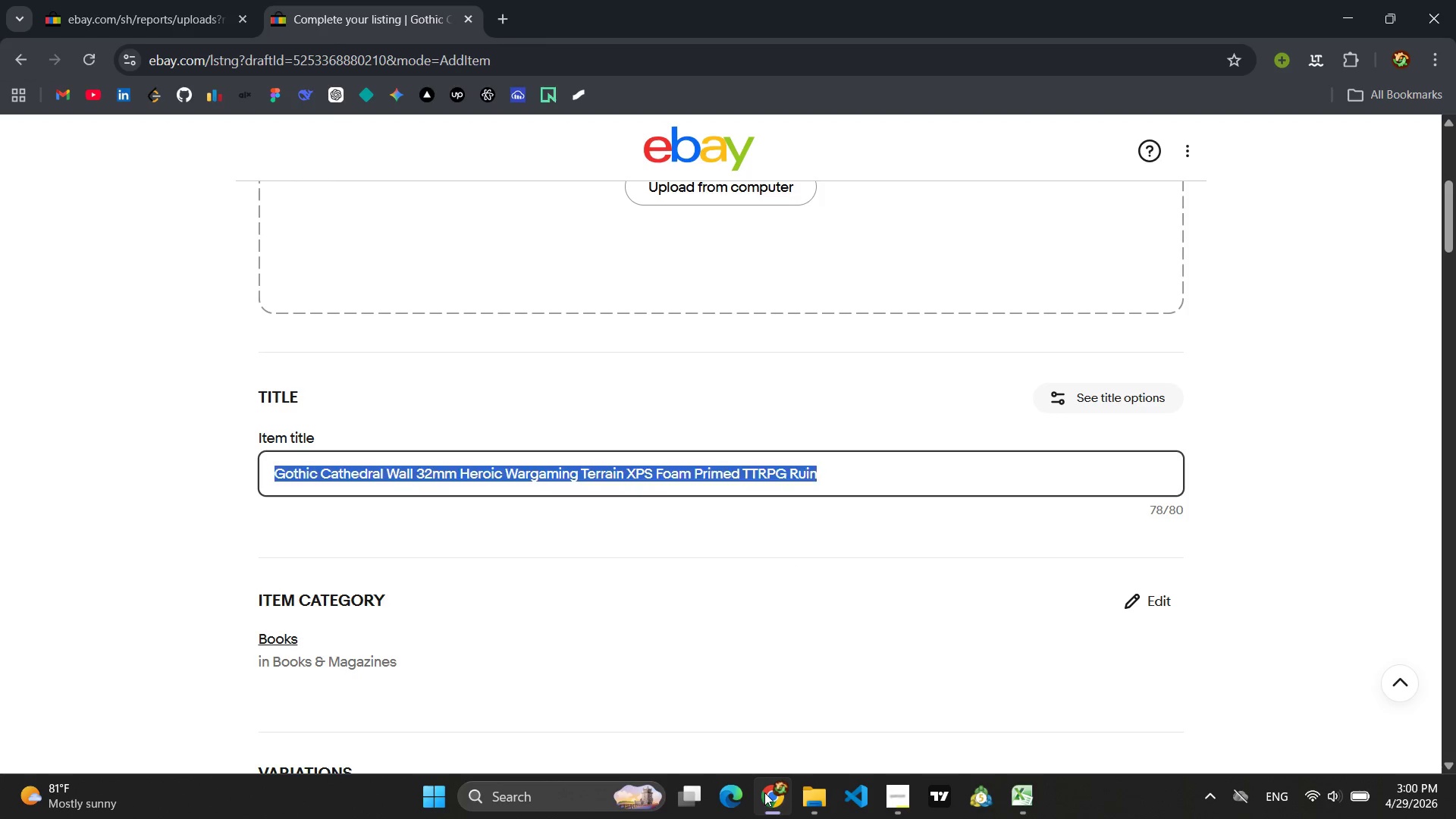 
key(Control+A)
 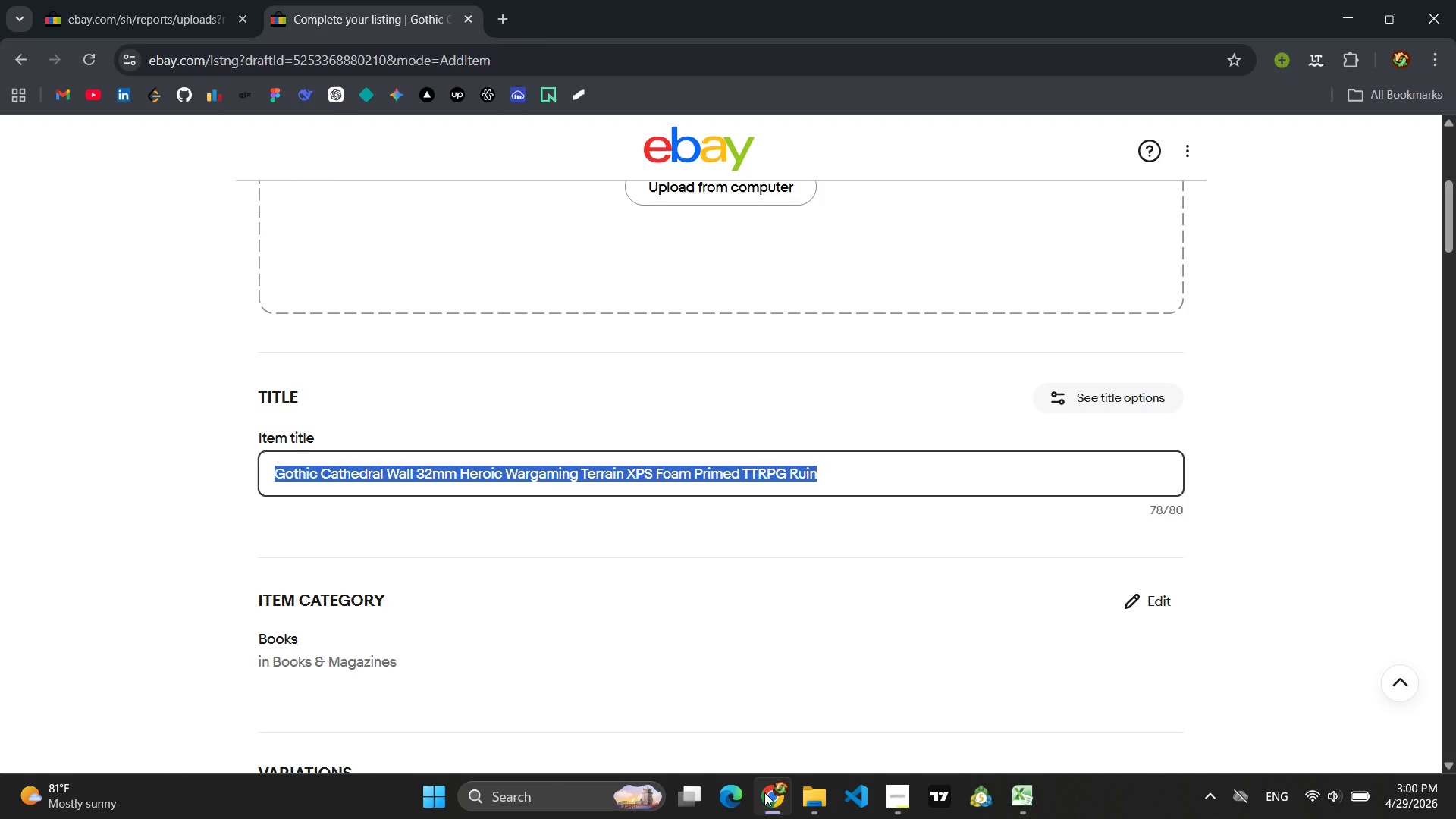 
key(Control+C)
 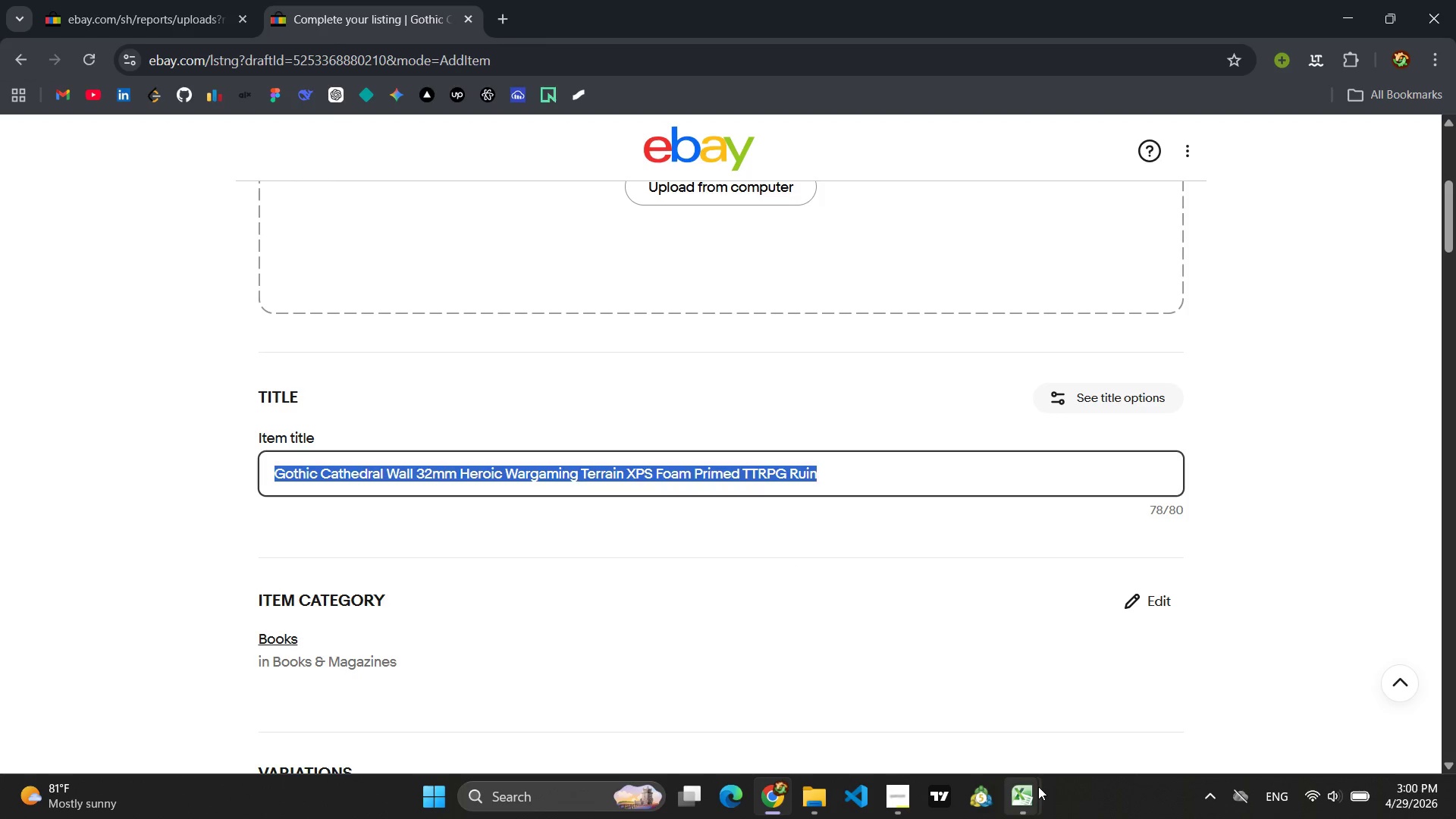 
left_click([1085, 721])
 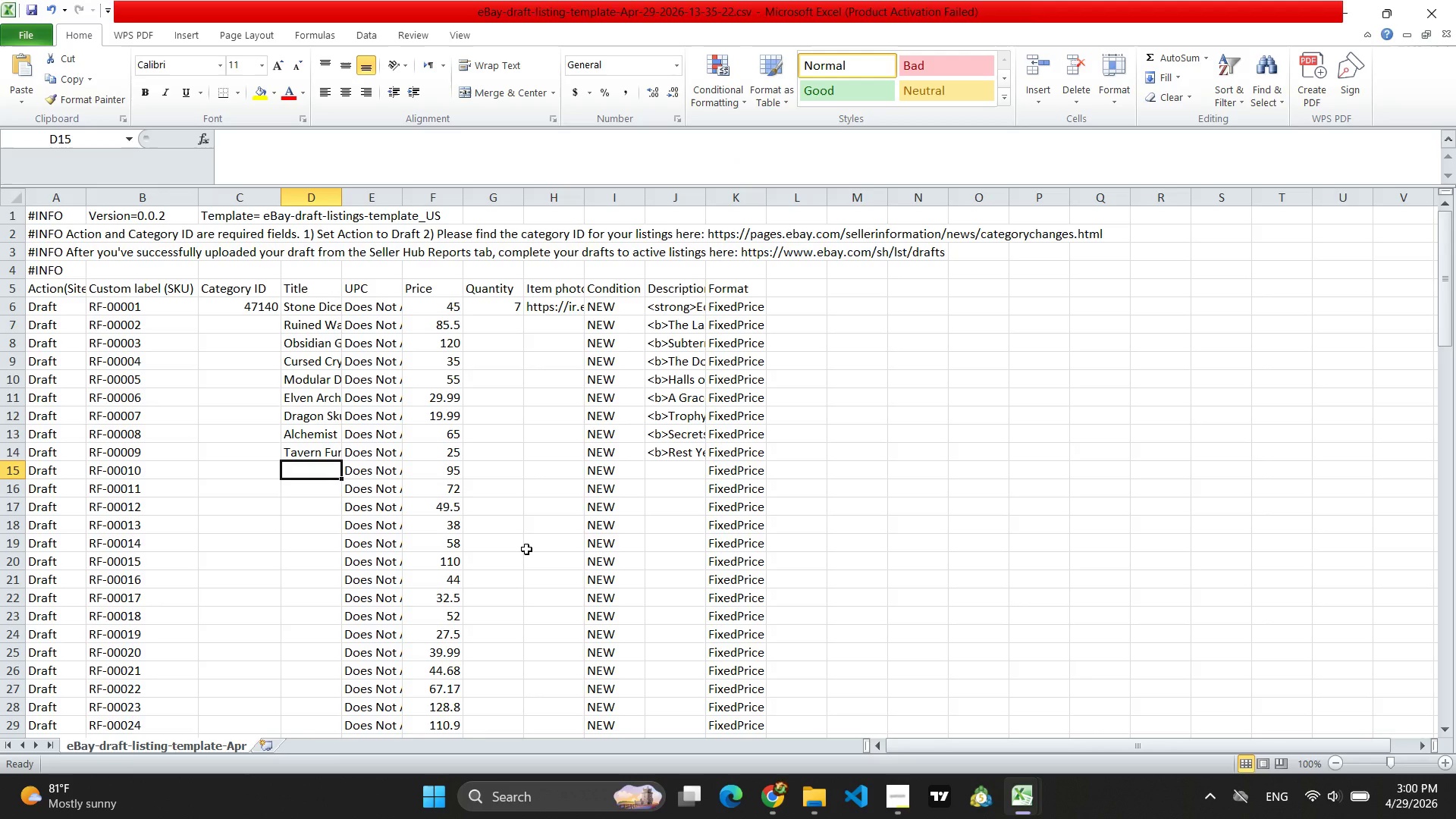 
key(Control+V)
 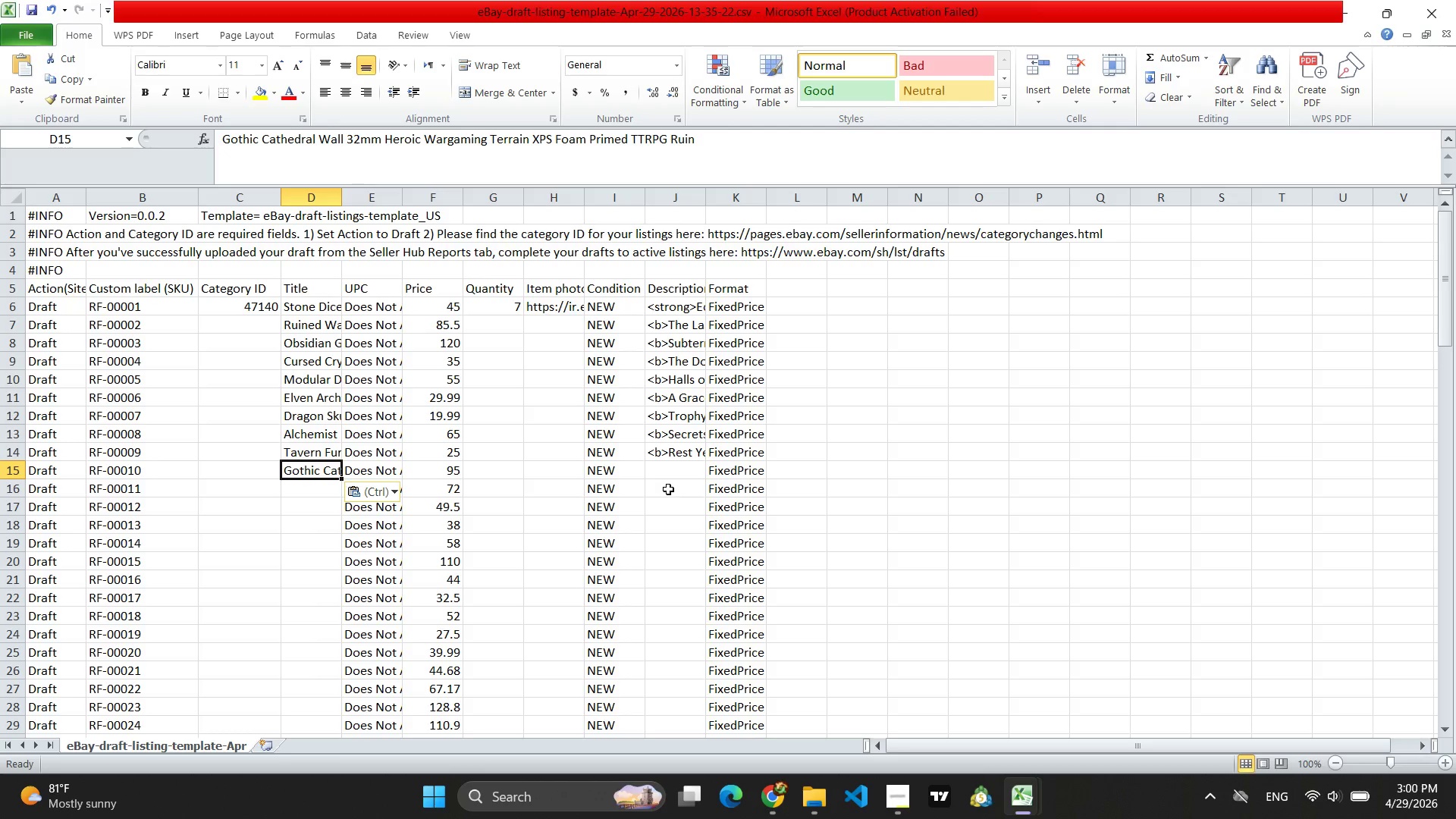 
left_click([670, 472])
 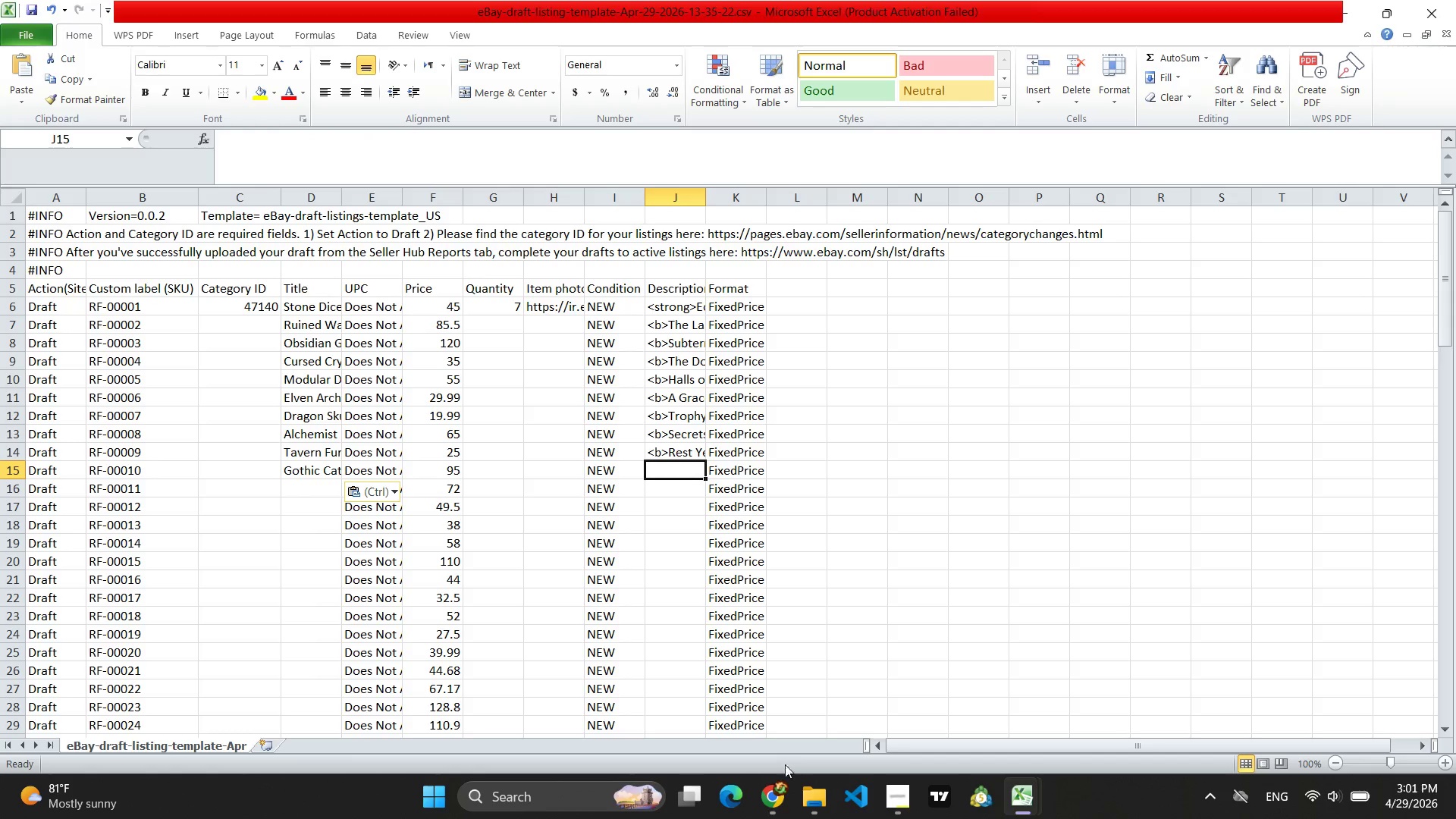 
left_click([781, 807])
 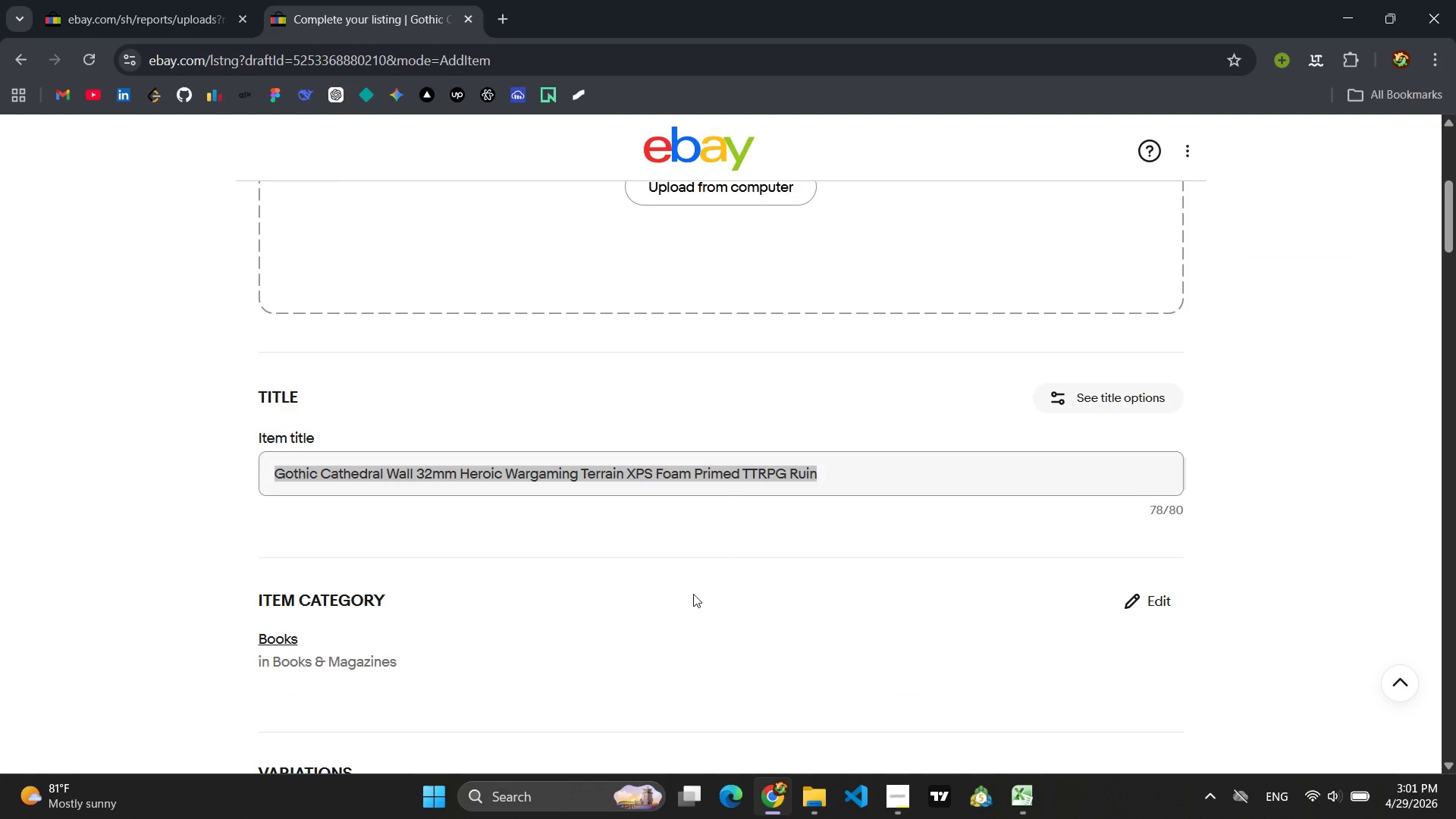 
scroll: coordinate [715, 587], scroll_direction: down, amount: 17.0
 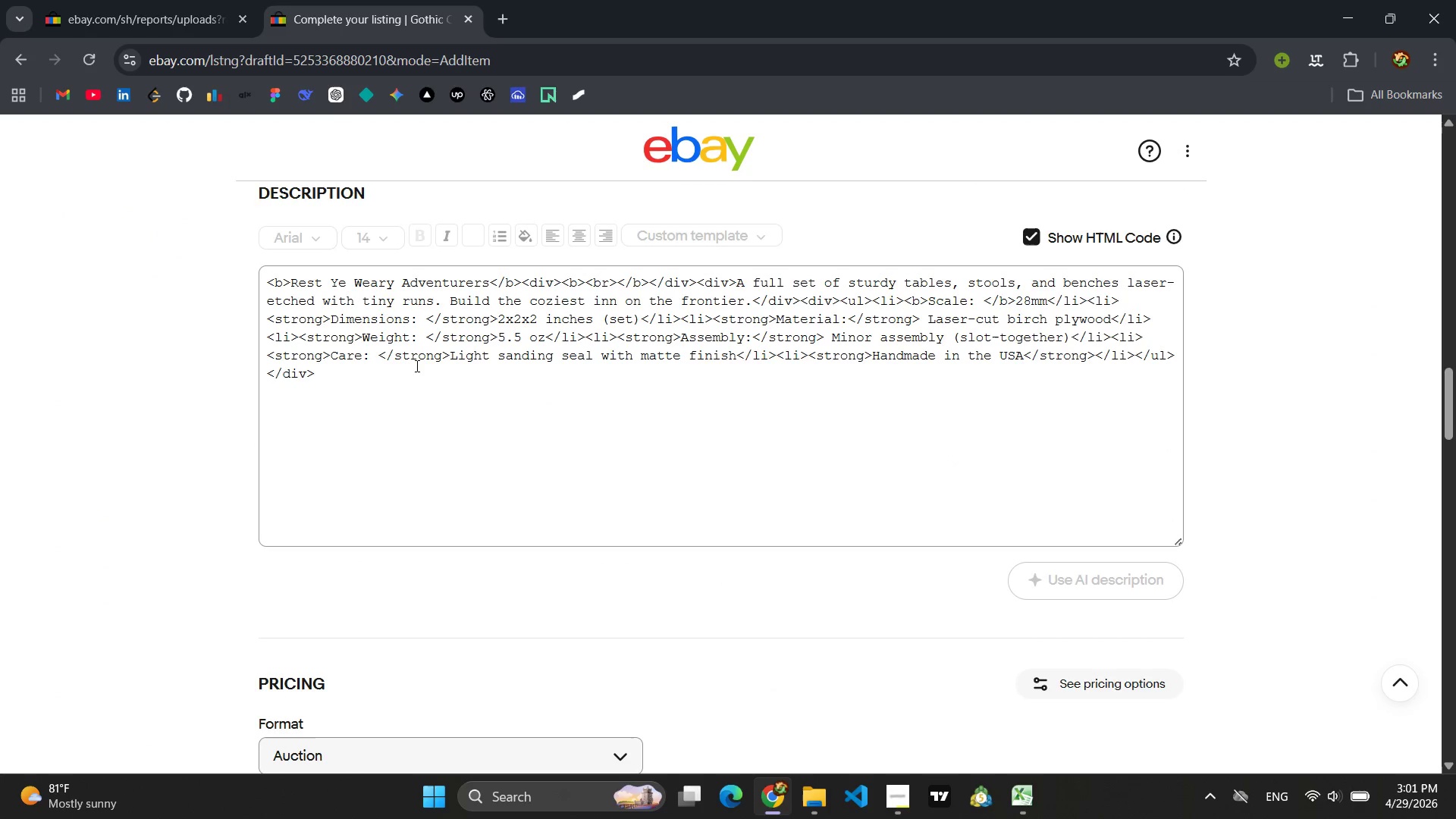 
left_click([410, 366])
 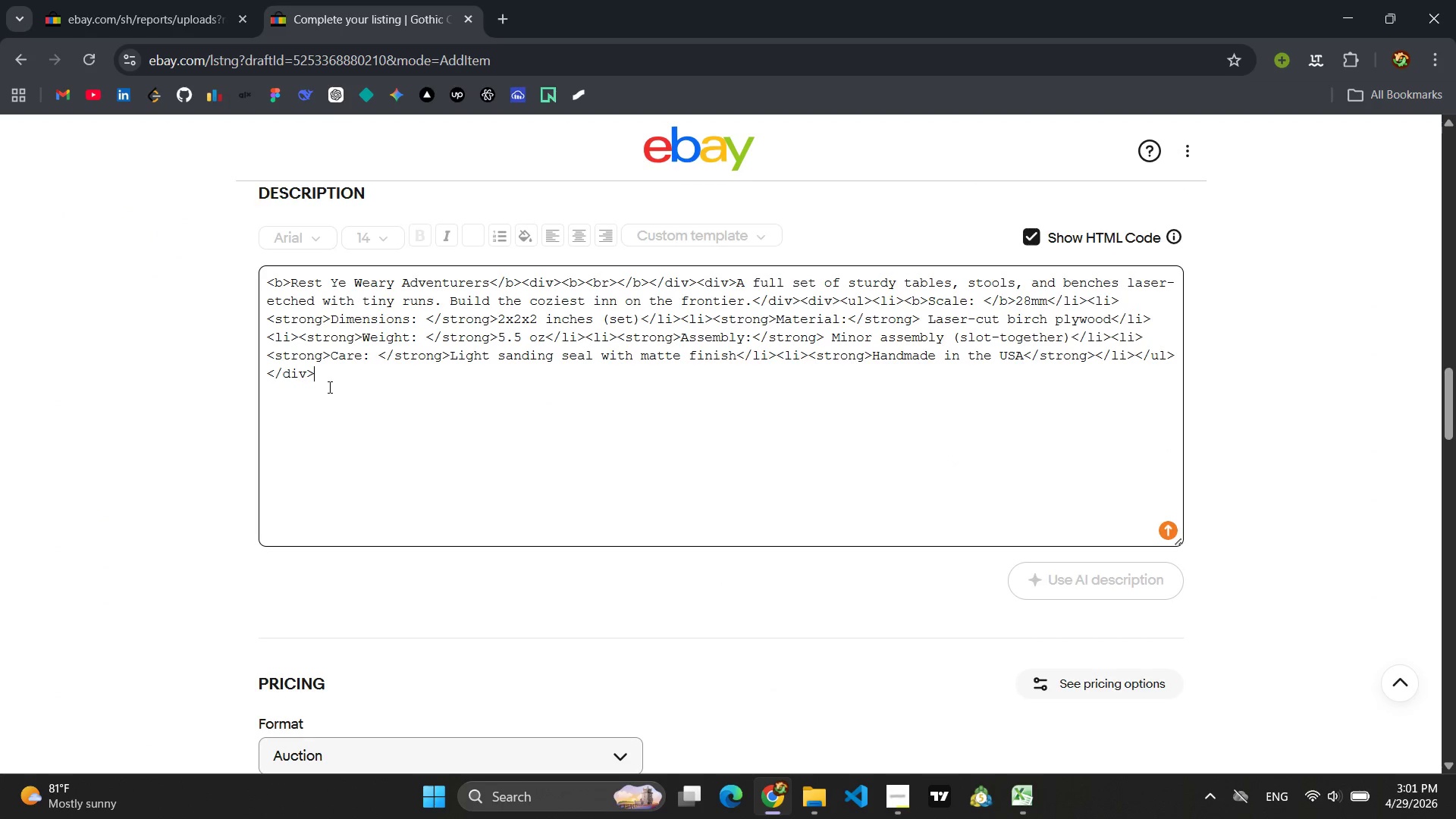 
left_click_drag(start_coordinate=[331, 387], to_coordinate=[240, 271])
 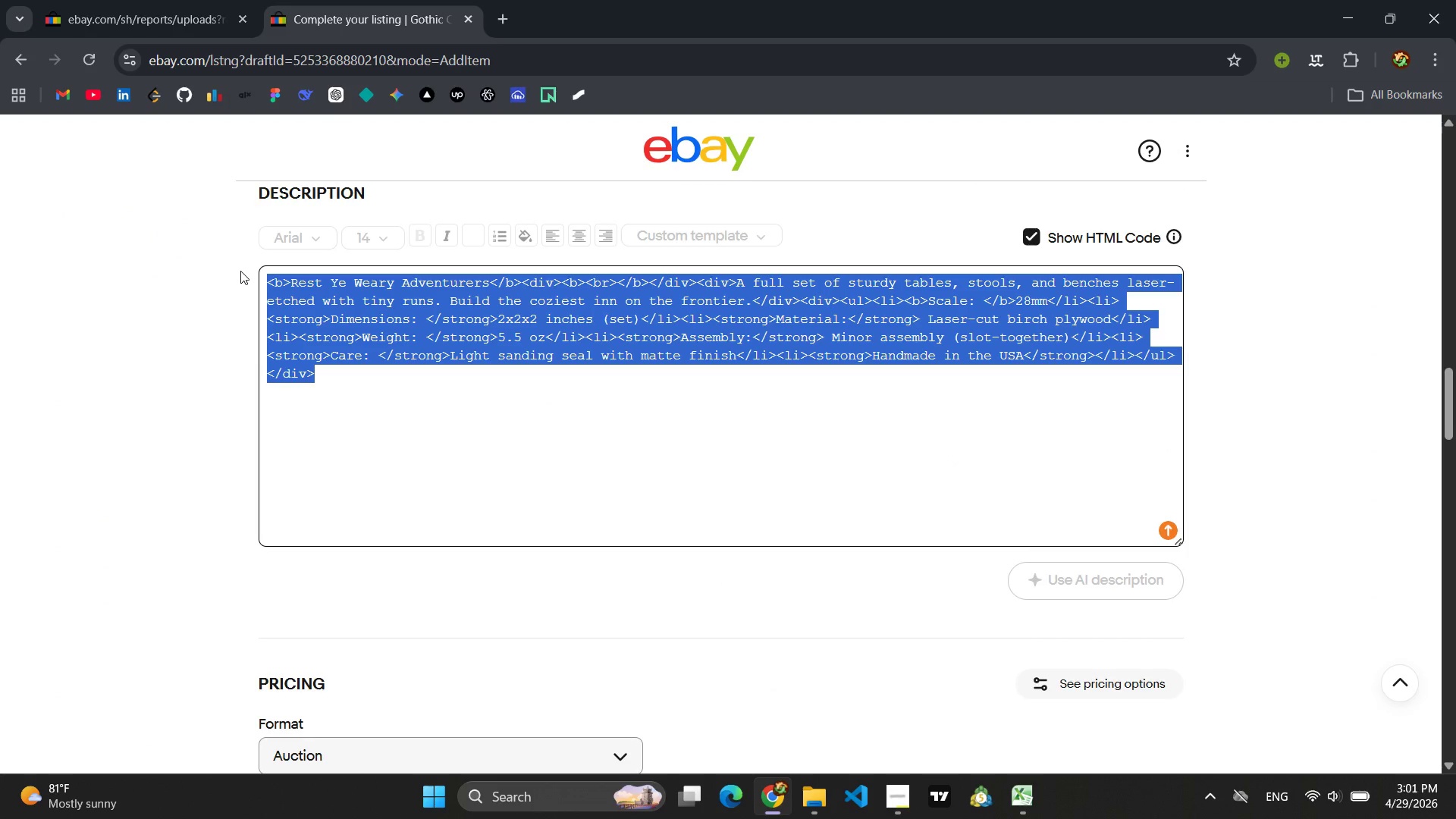 
key(Backspace)
 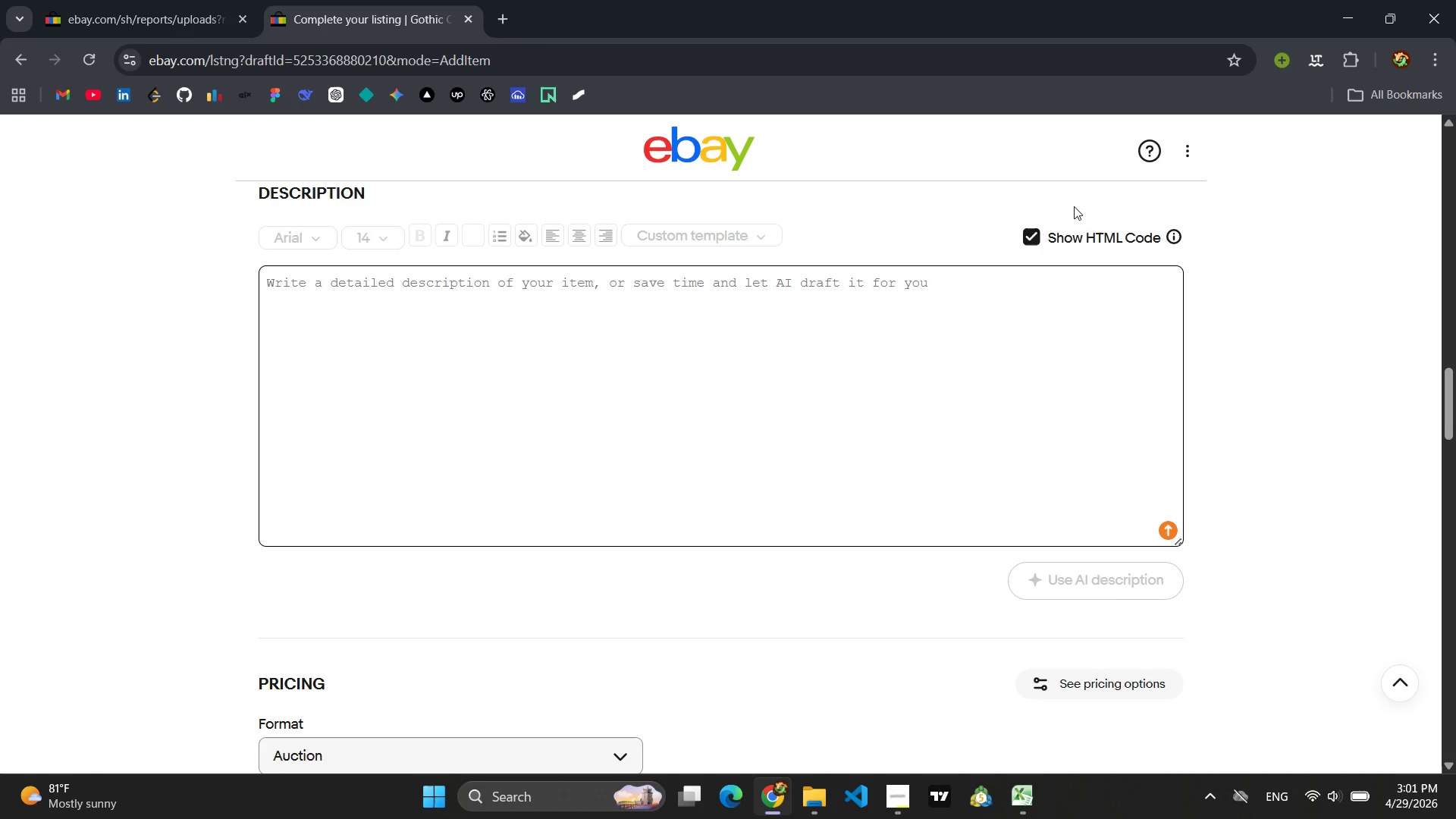 
left_click([1028, 243])
 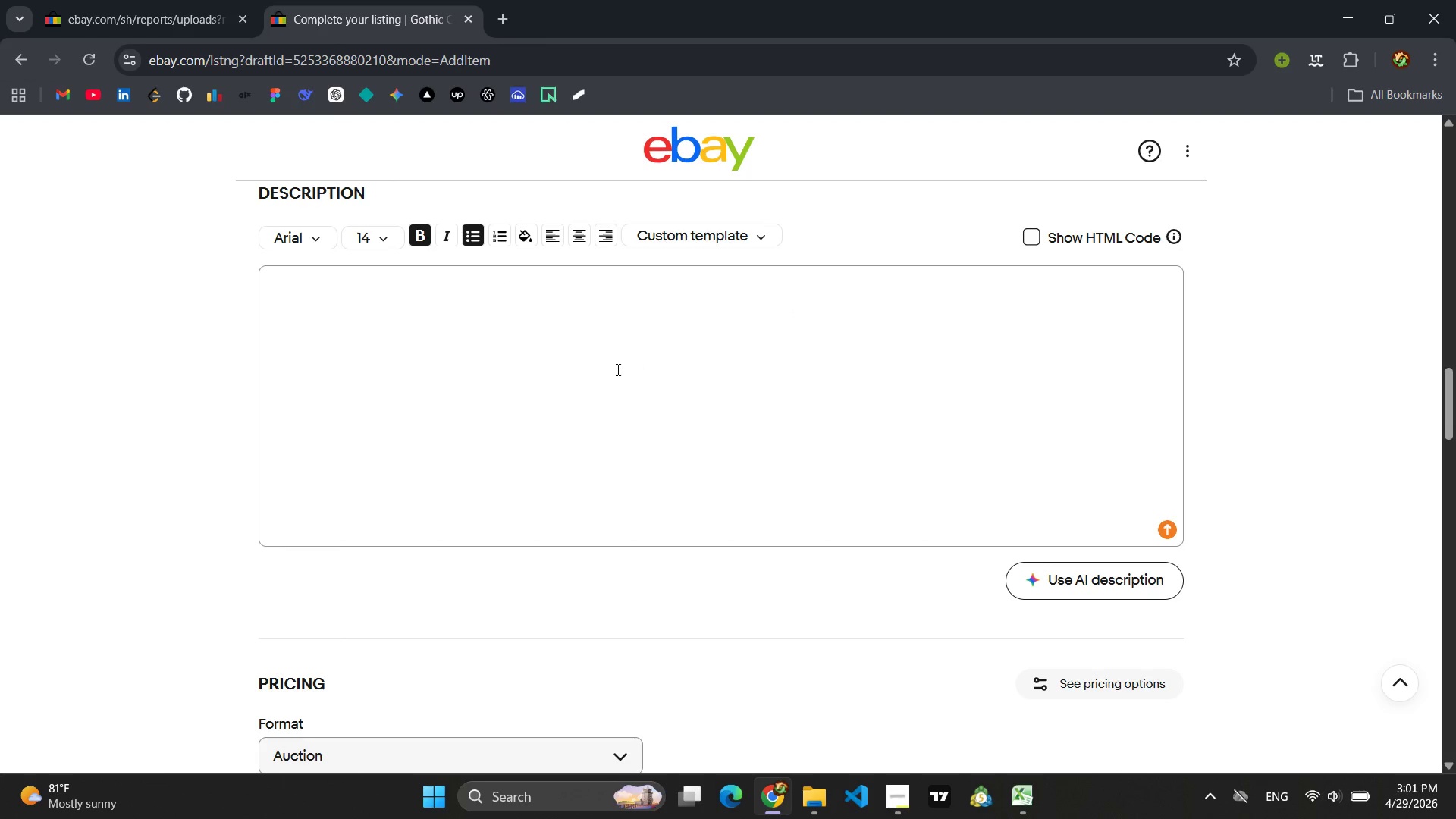 
left_click([607, 375])
 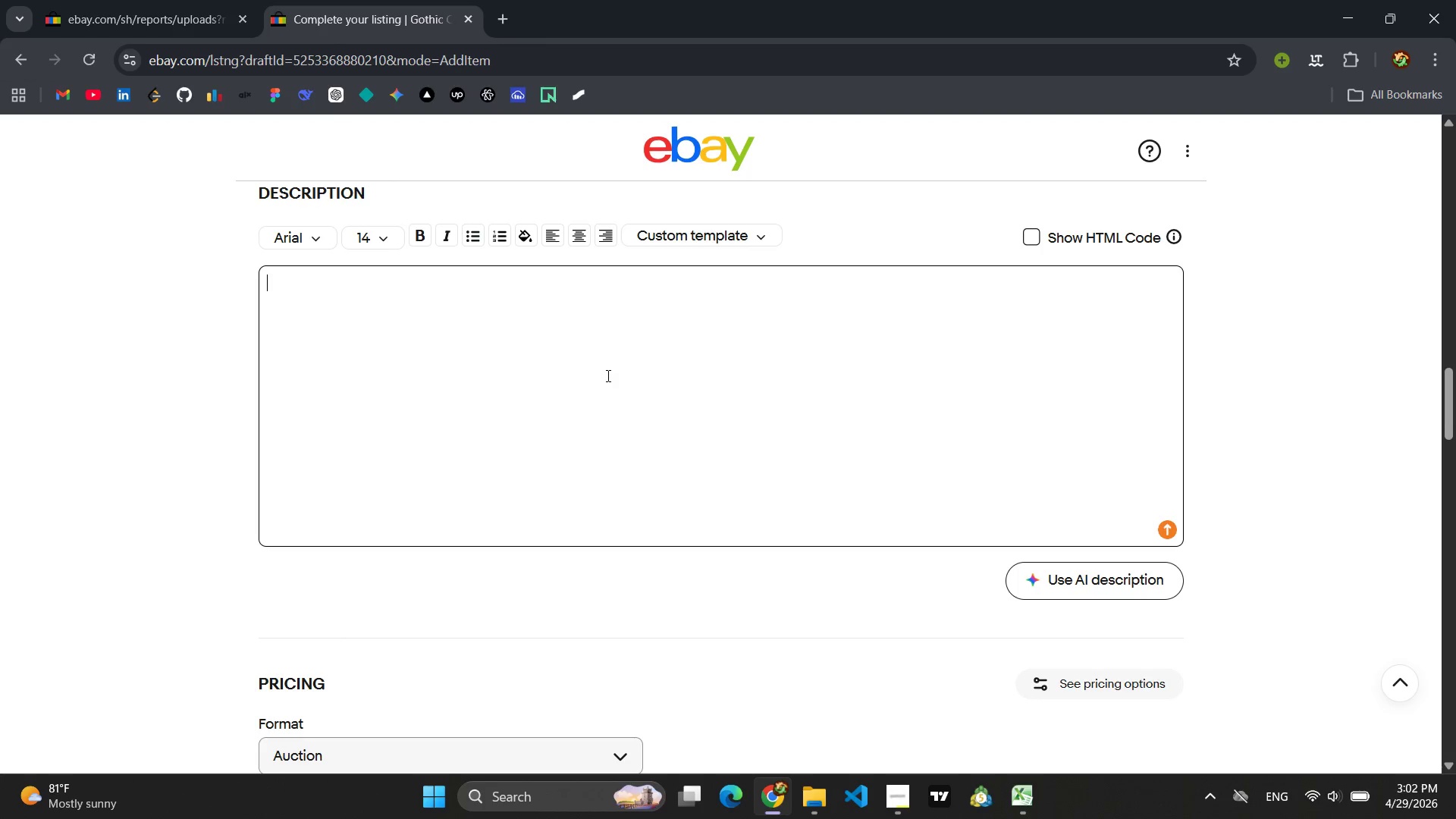 
wait(78.0)
 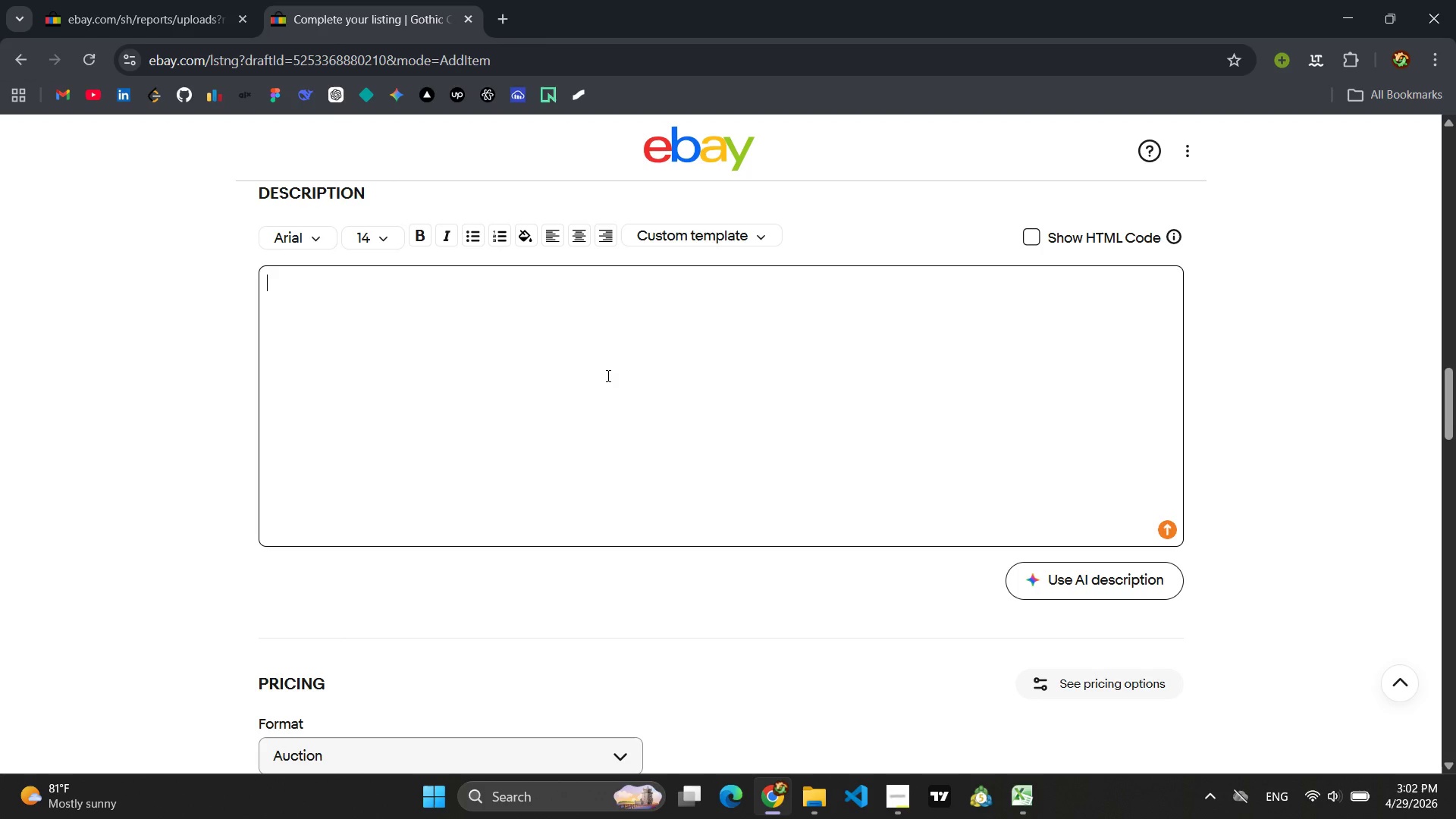 
type(Sanctuary in Ruinn)
key(Backspace)
 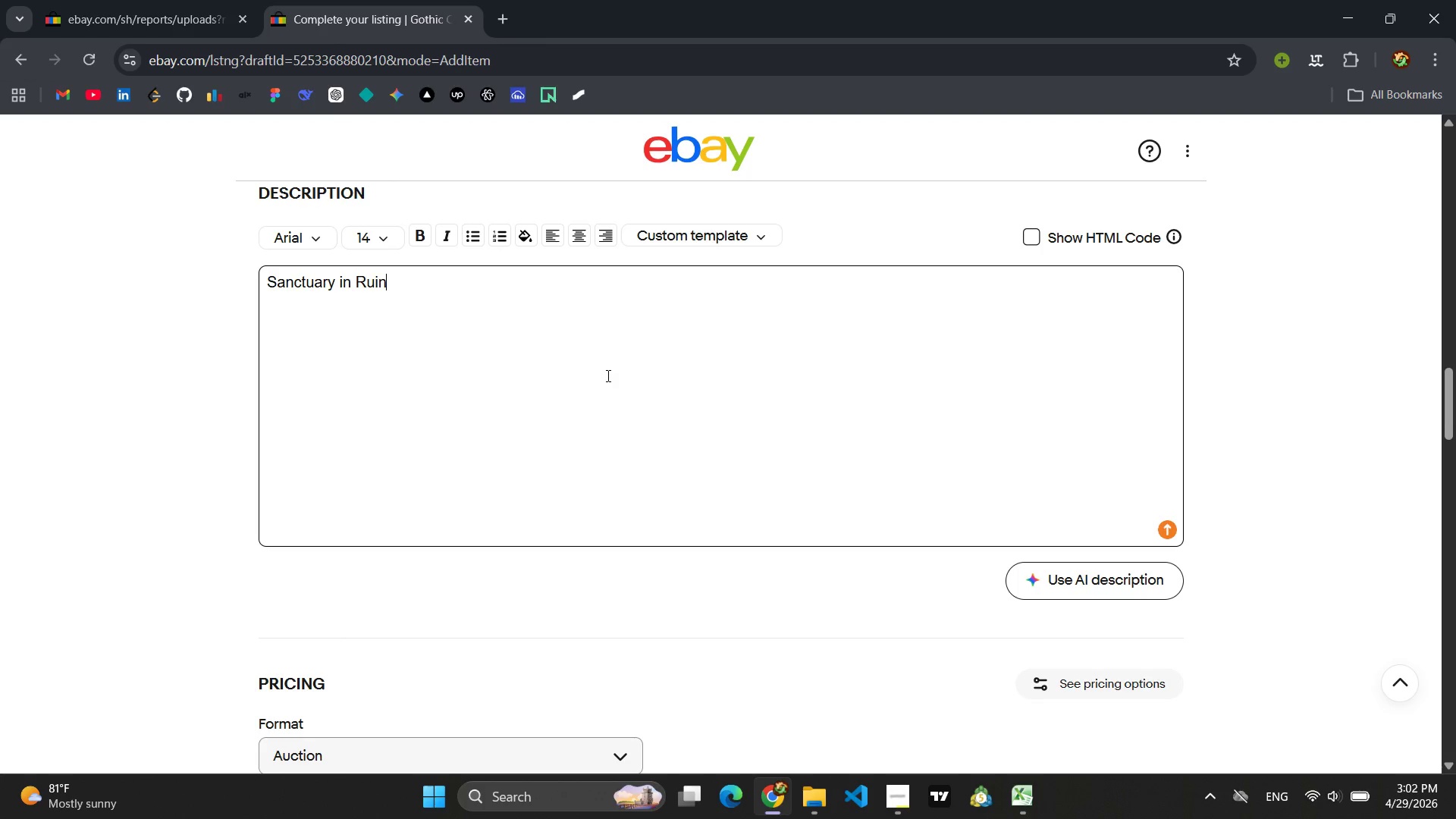 
wait(9.62)
 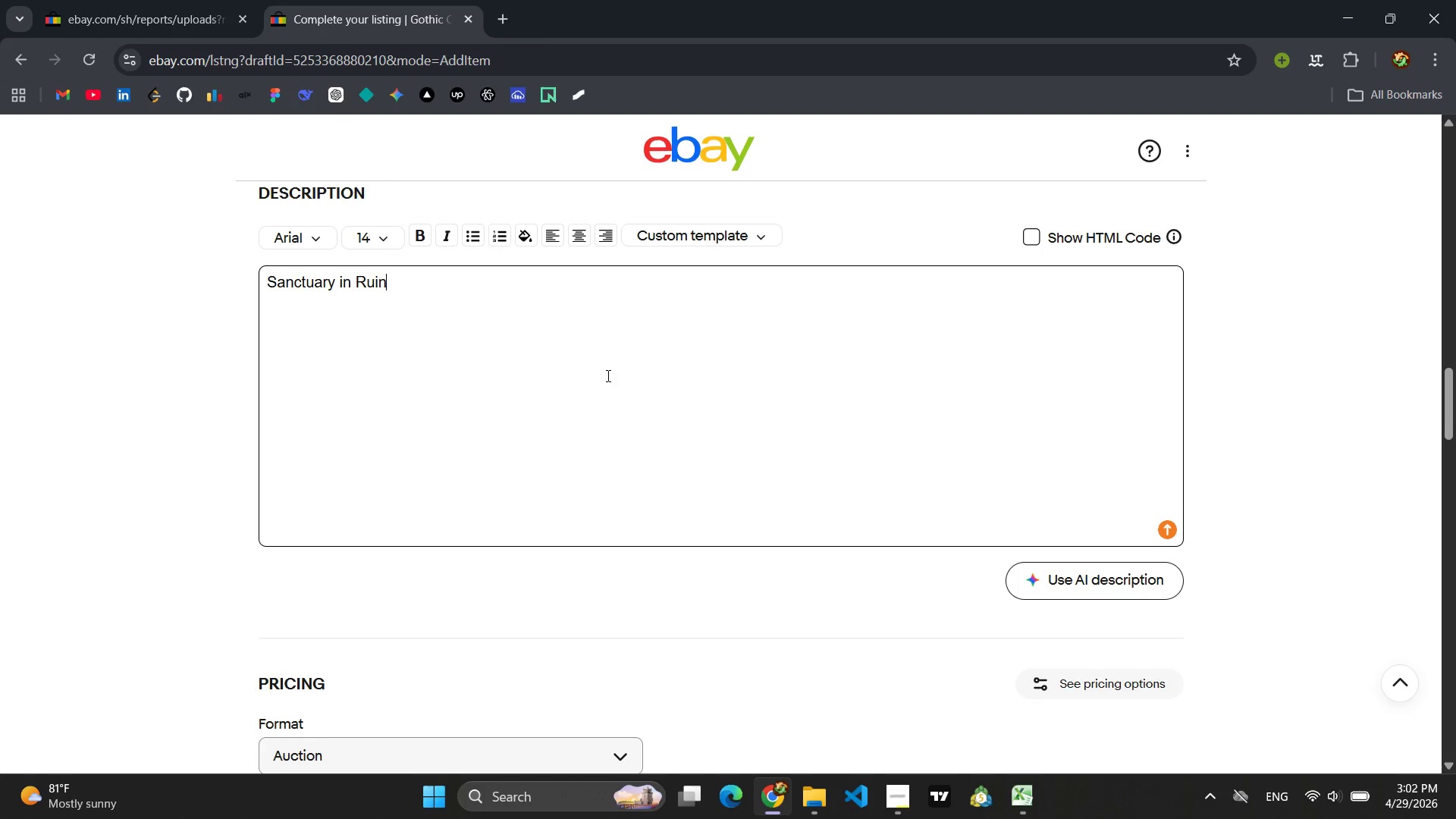 
key(Enter)
 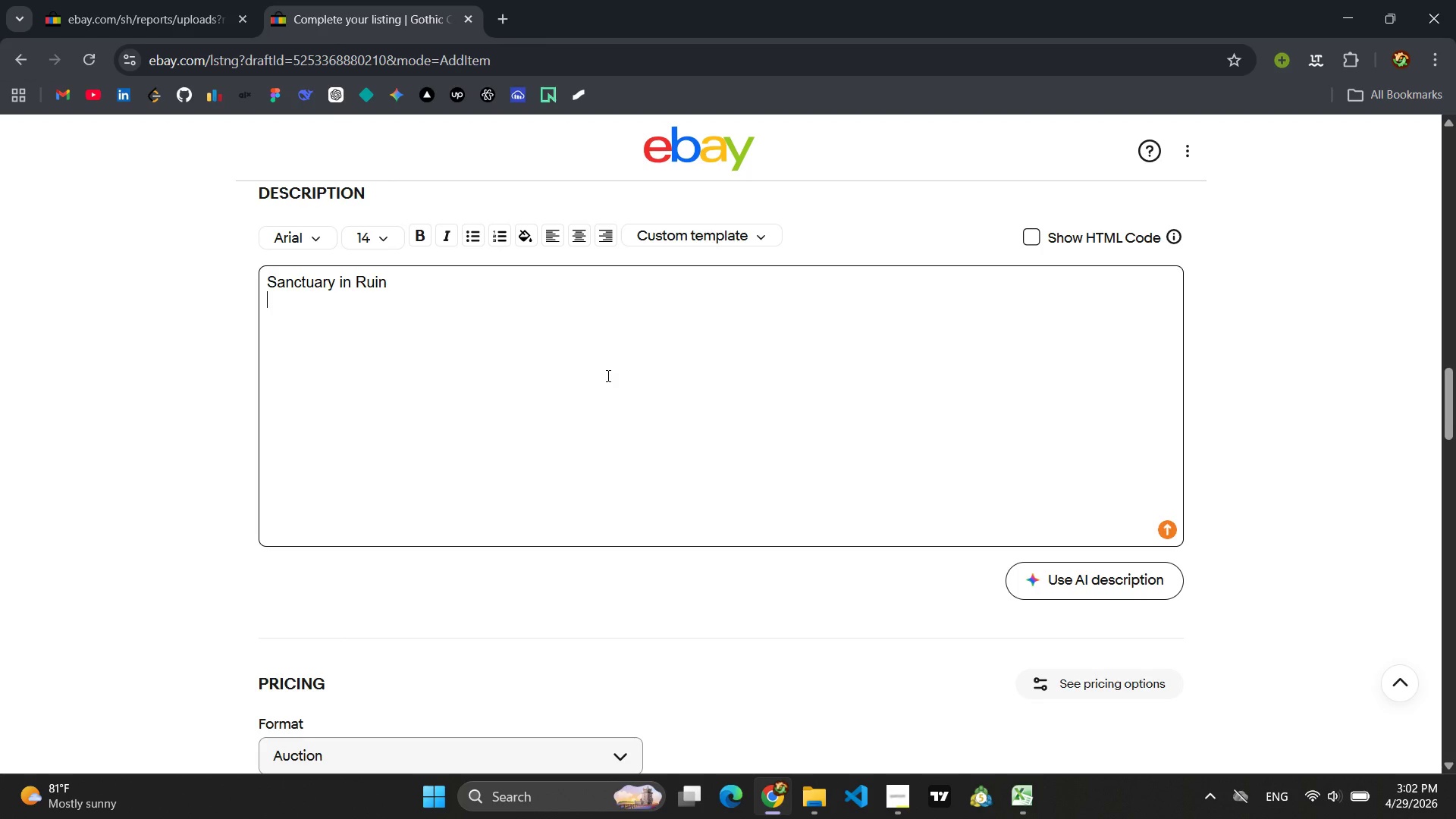 
key(Enter)
 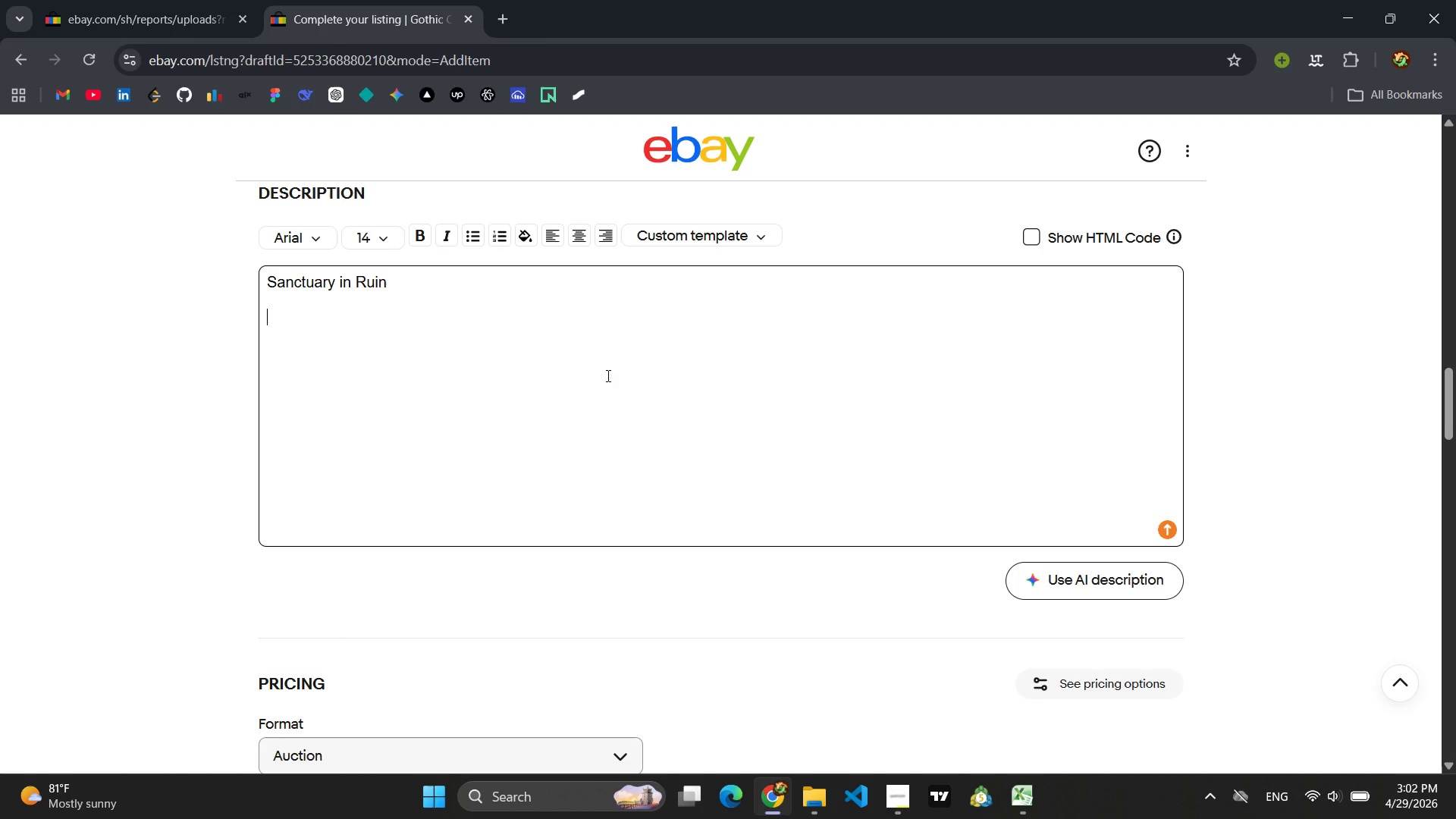 
type(A soaring stained-gla)
 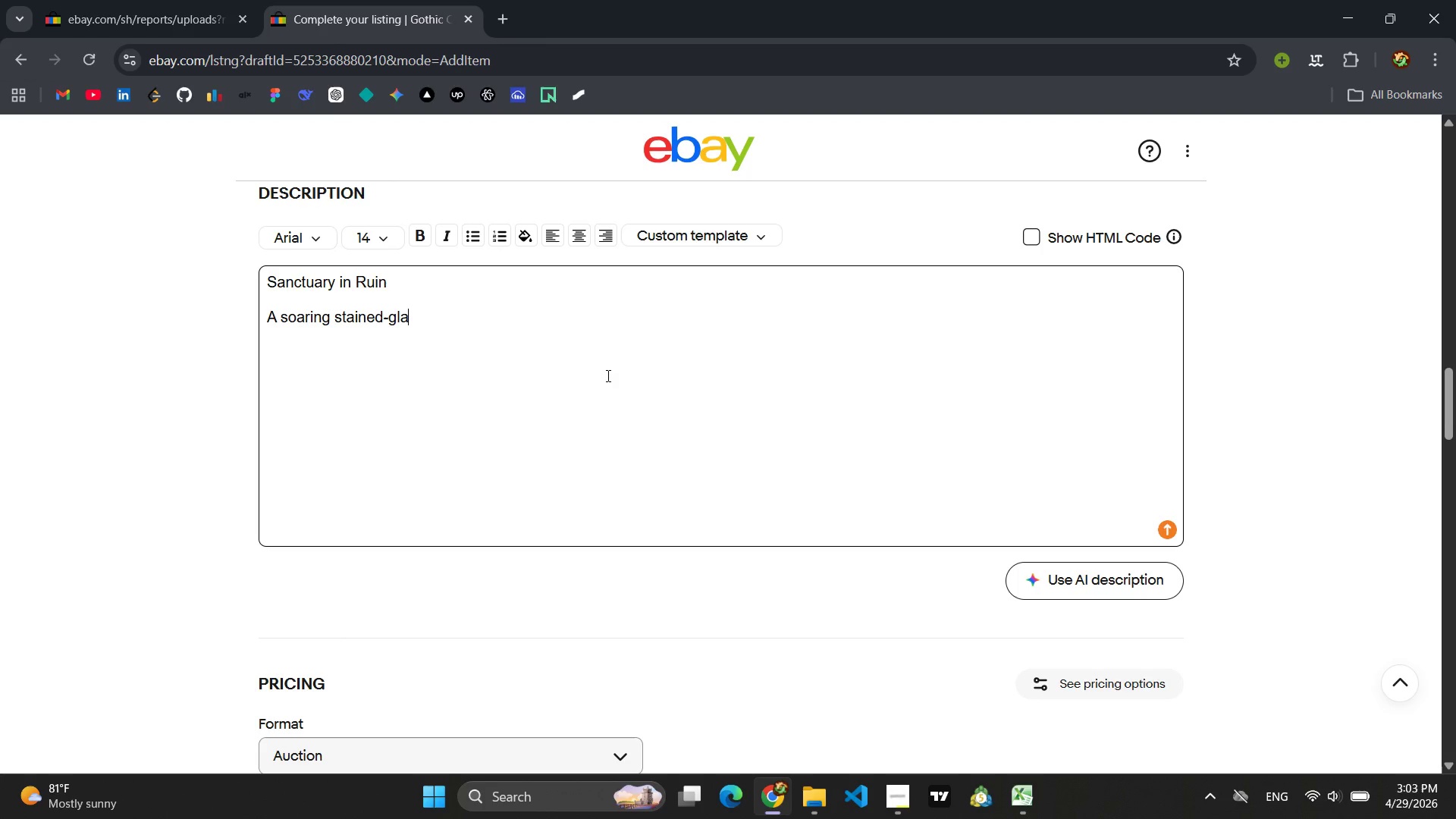 
wait(6.17)
 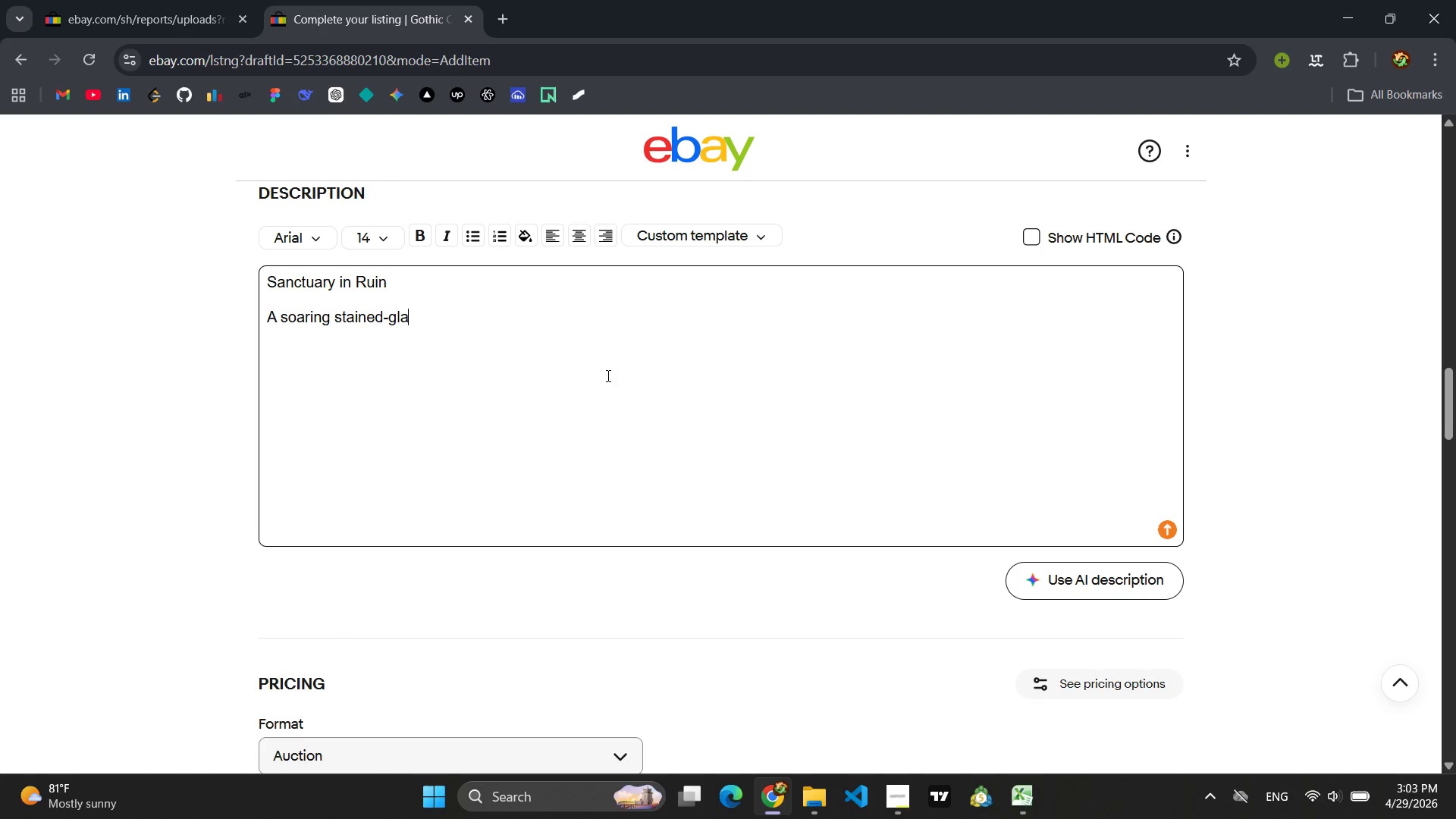 
type(ss wall section taht add verctical )
key(Backspace)
key(Backspace)
key(Backspace)
key(Backspace)
key(Backspace)
key(Backspace)
key(Backspace)
type(tical drama to any battle)
 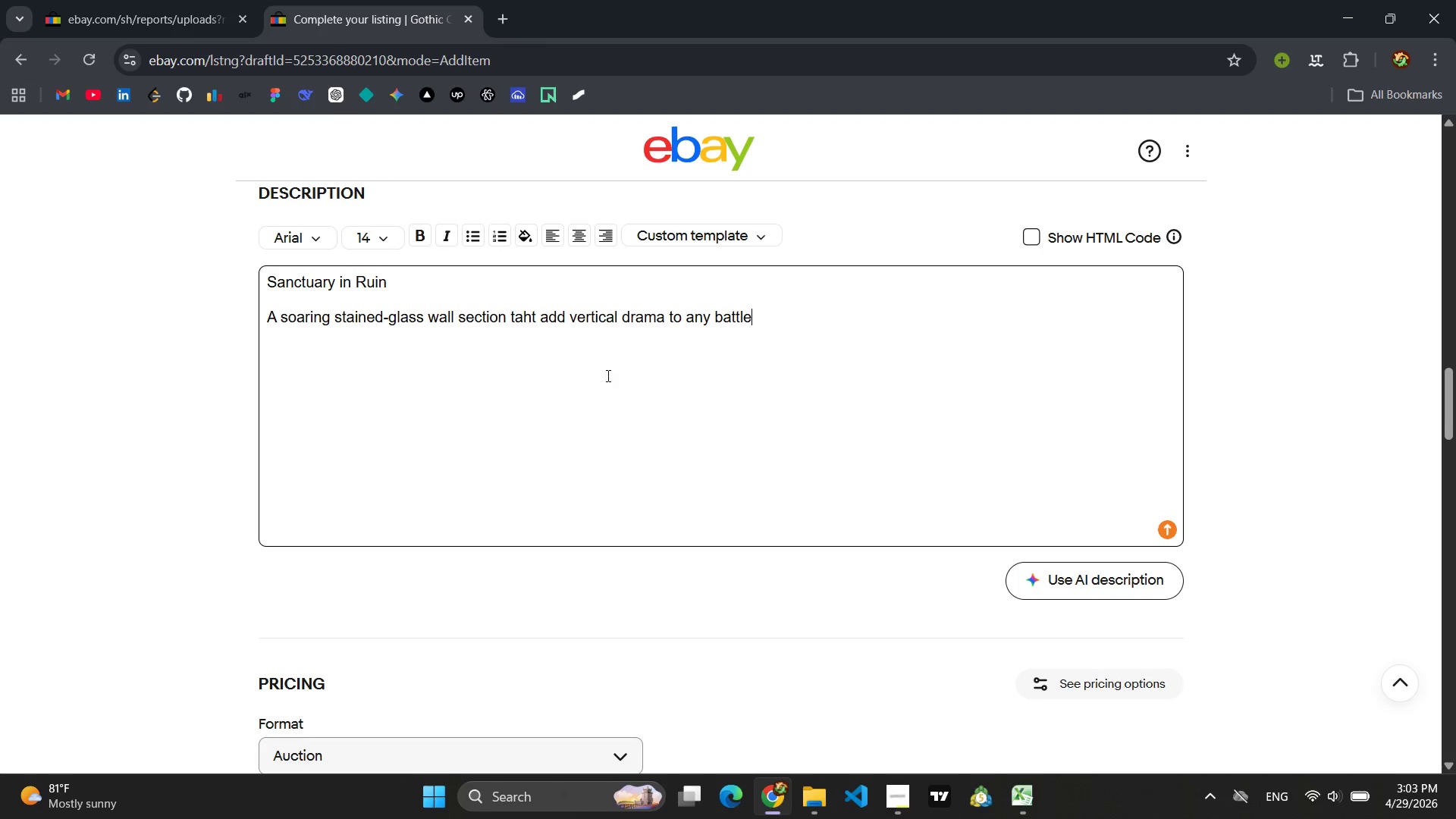 
type(field )
key(Backspace)
type(. Textured and r)
key(Backspace)
type(primed for you palette.)
 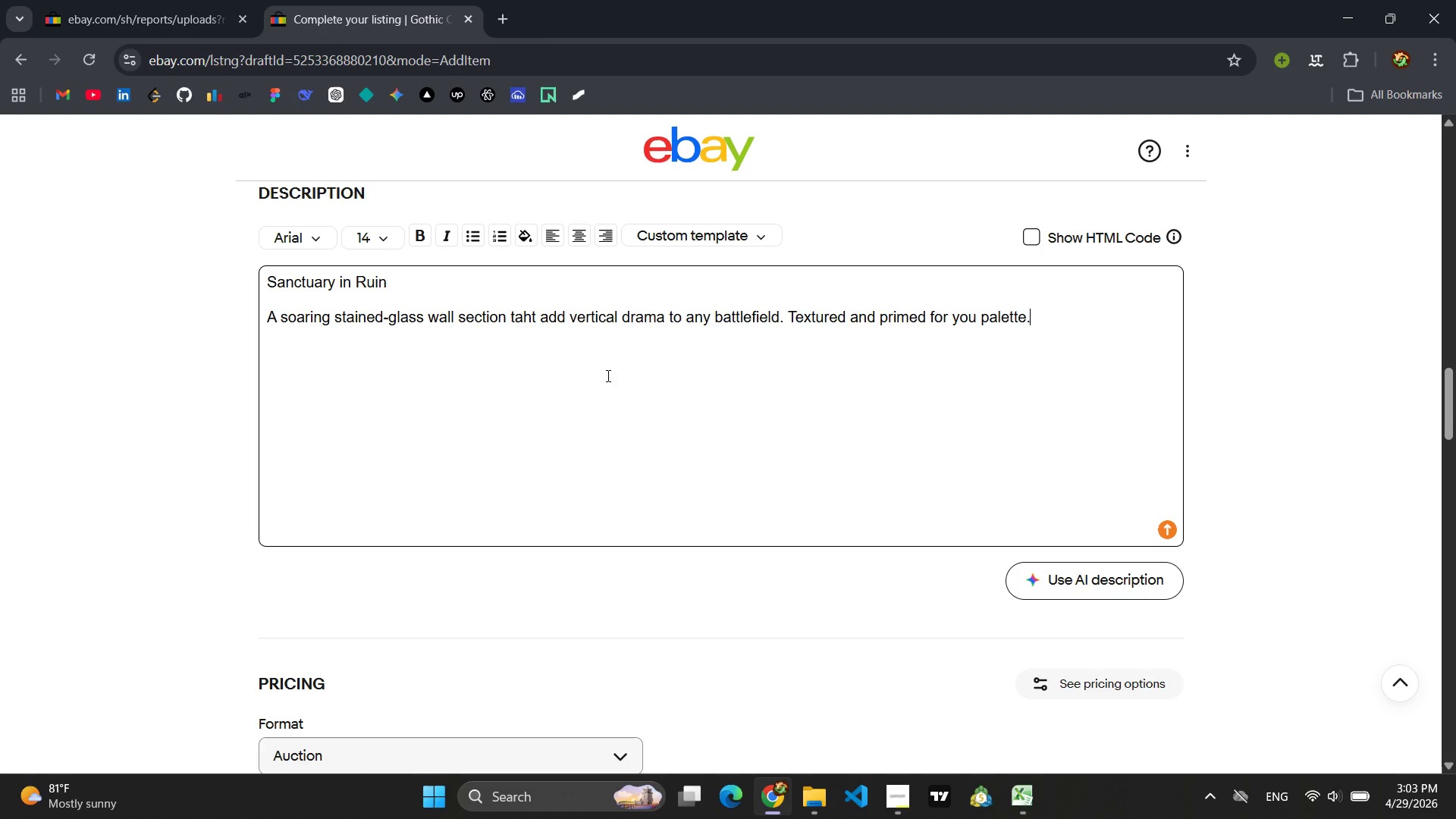 
key(Enter)
 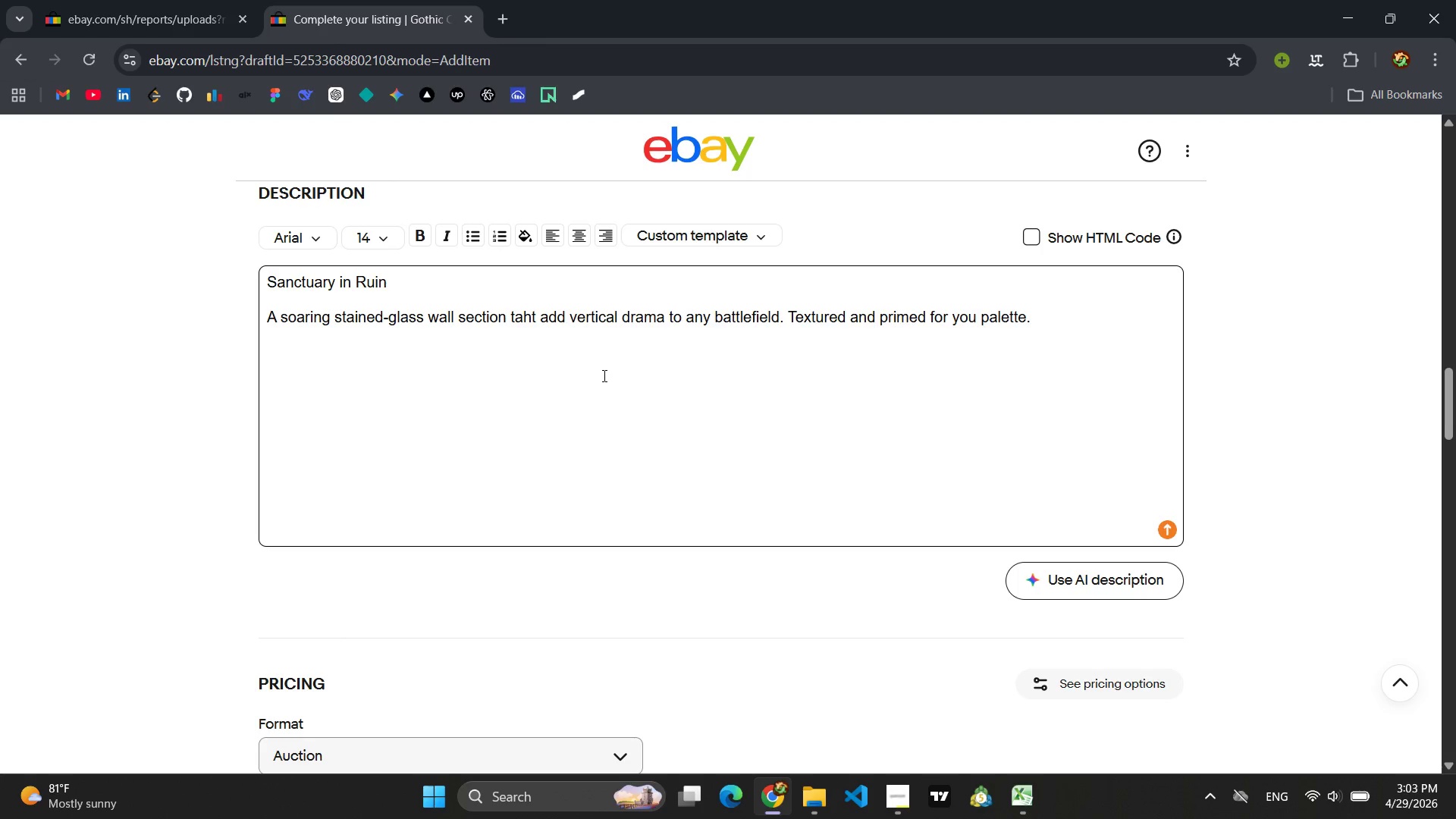 
left_click([470, 234])
 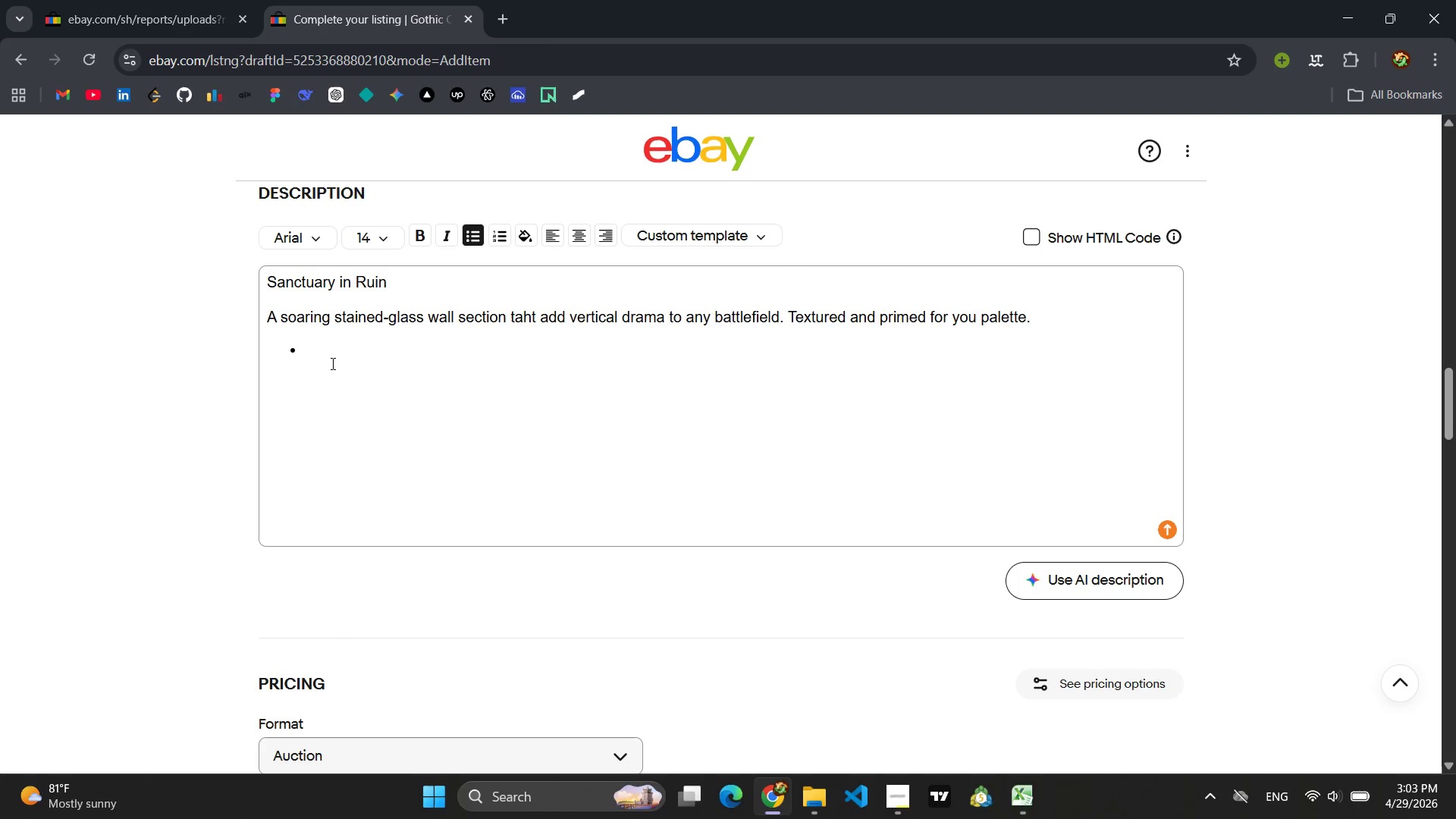 
left_click([340, 356])
 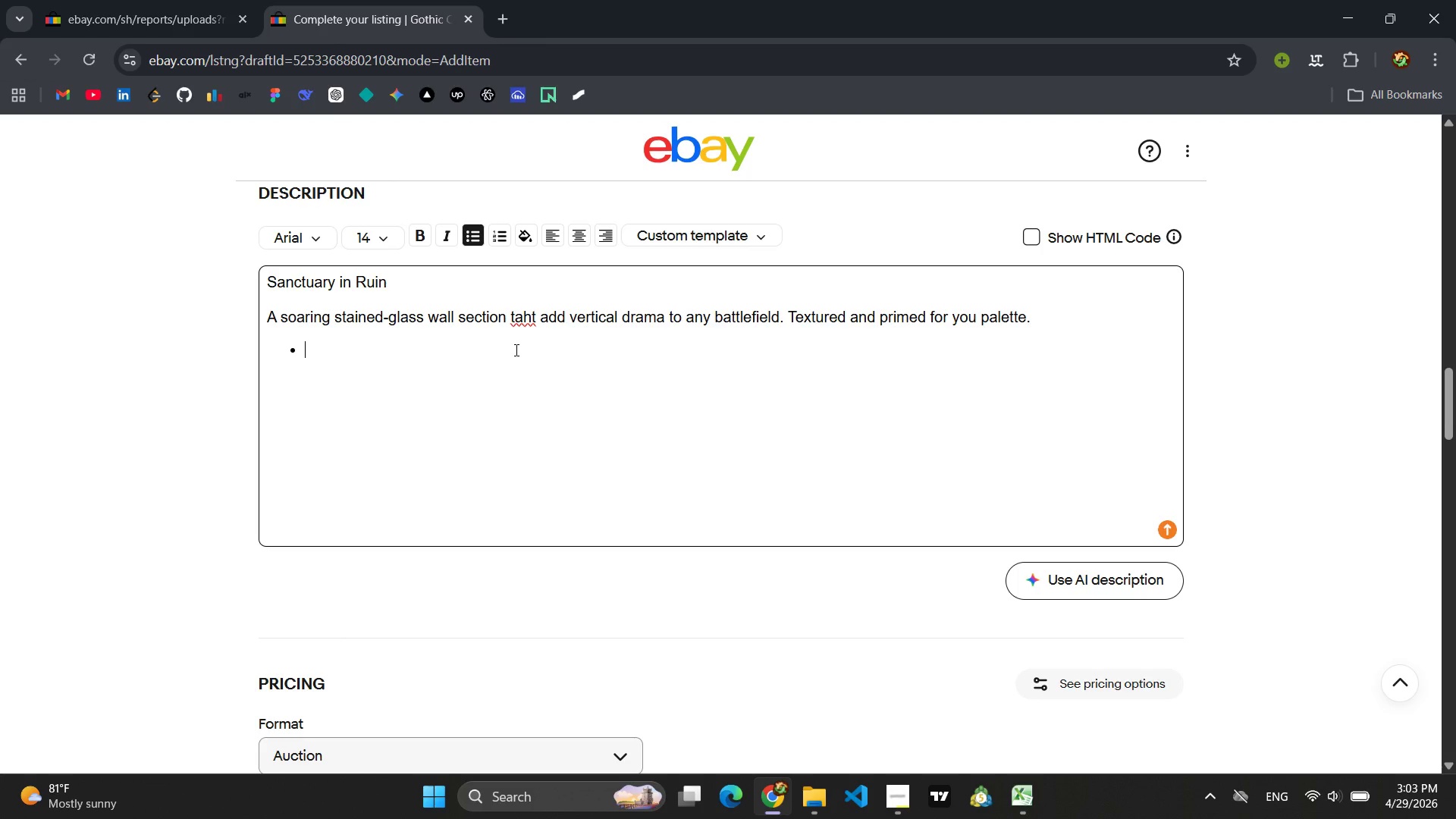 
wait(7.91)
 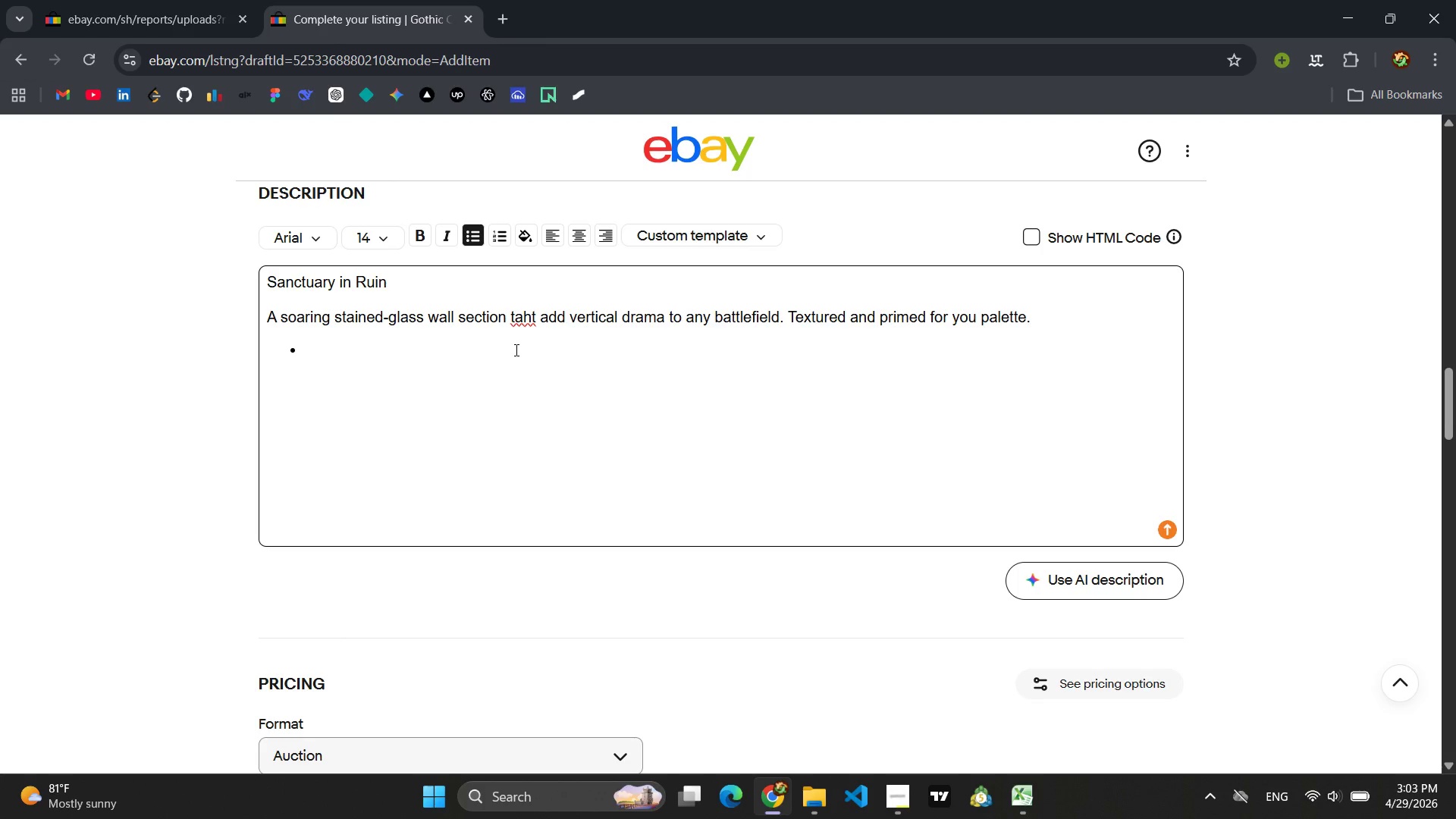 
type(Scale: 32mm Heroic)
 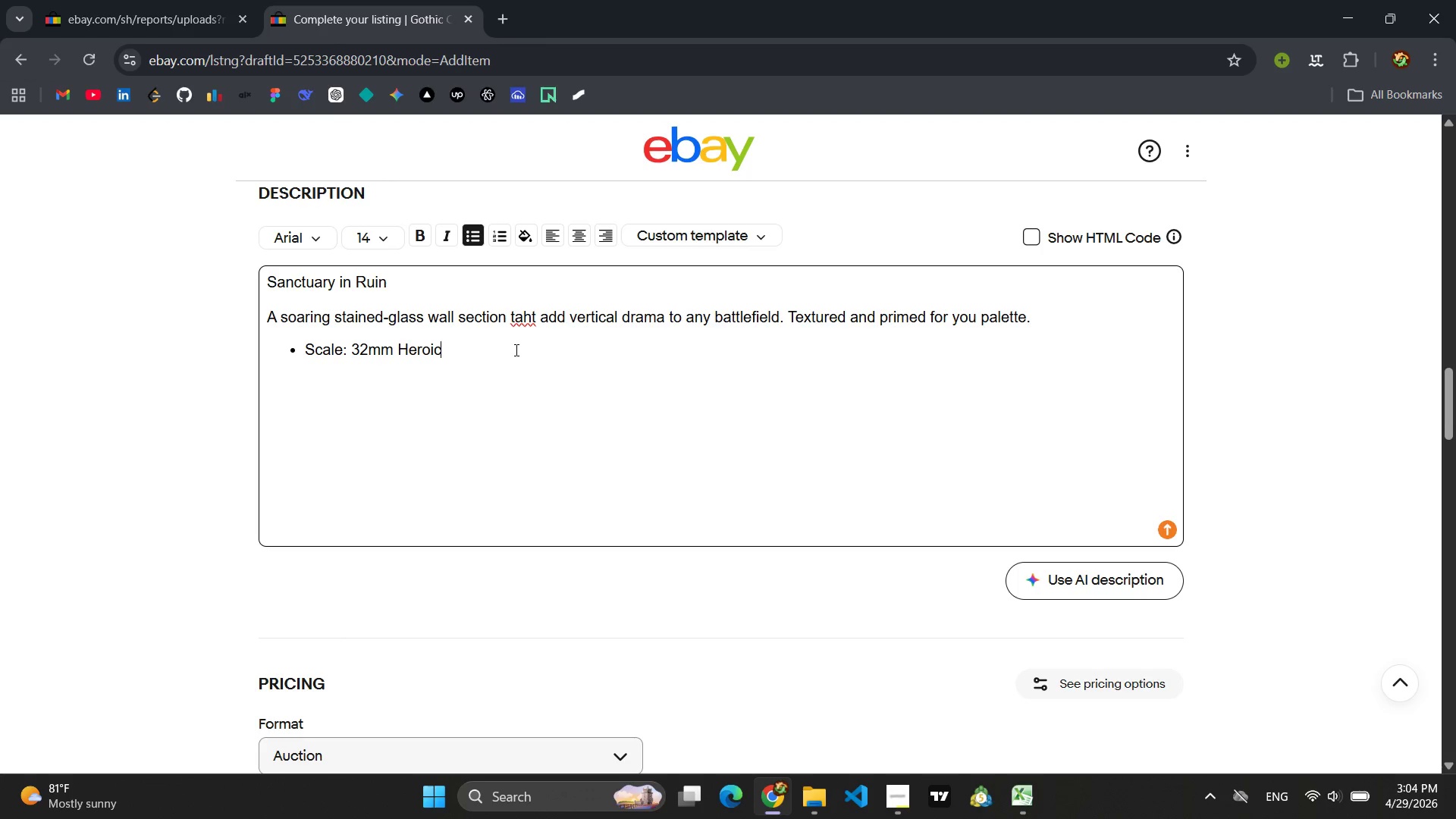 
key(Enter)
 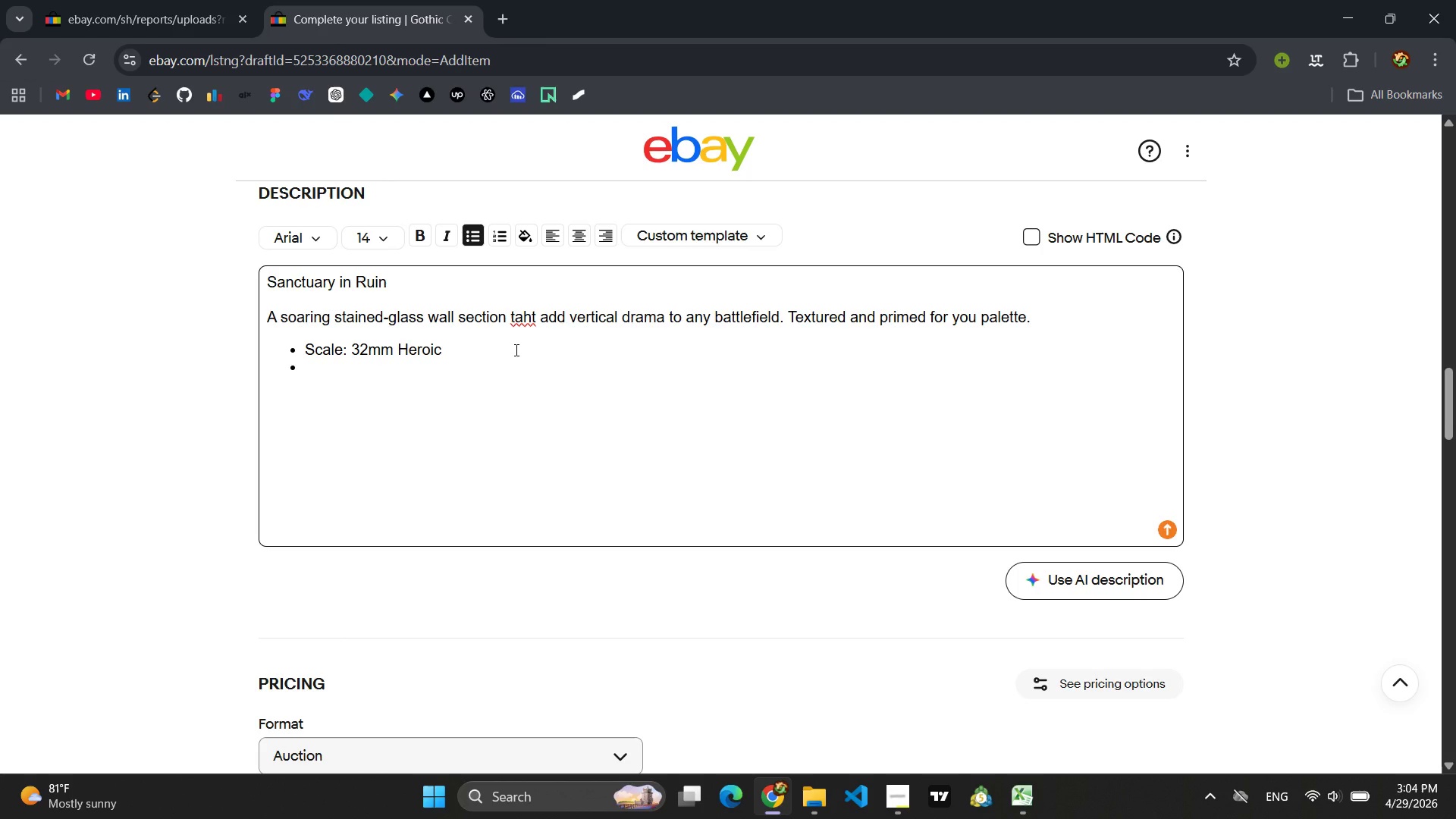 
type(Dimensions: 12x12x4)
 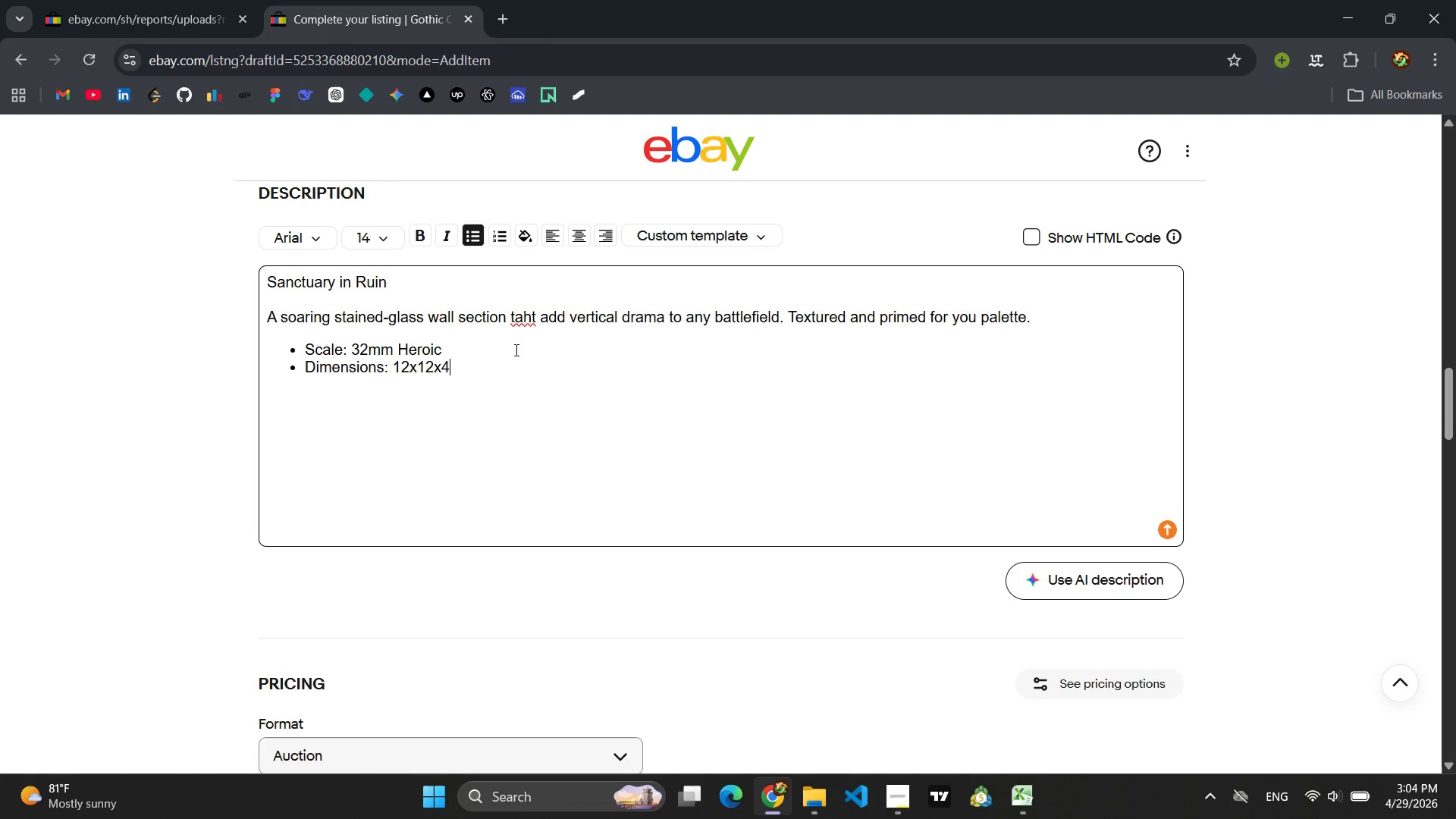 
left_click([529, 325])
 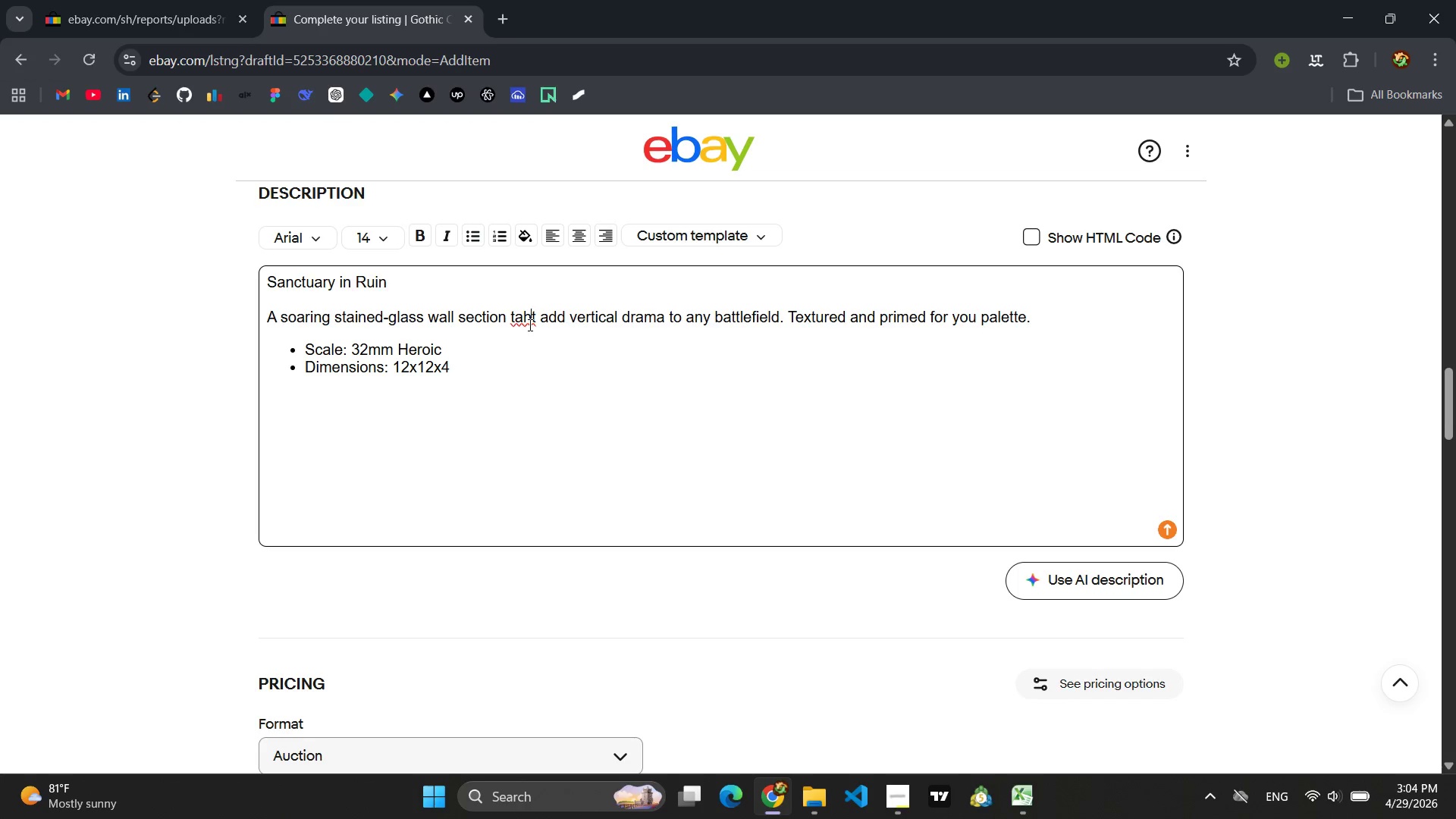 
key(Backspace)
key(Backspace)
type(ha)
 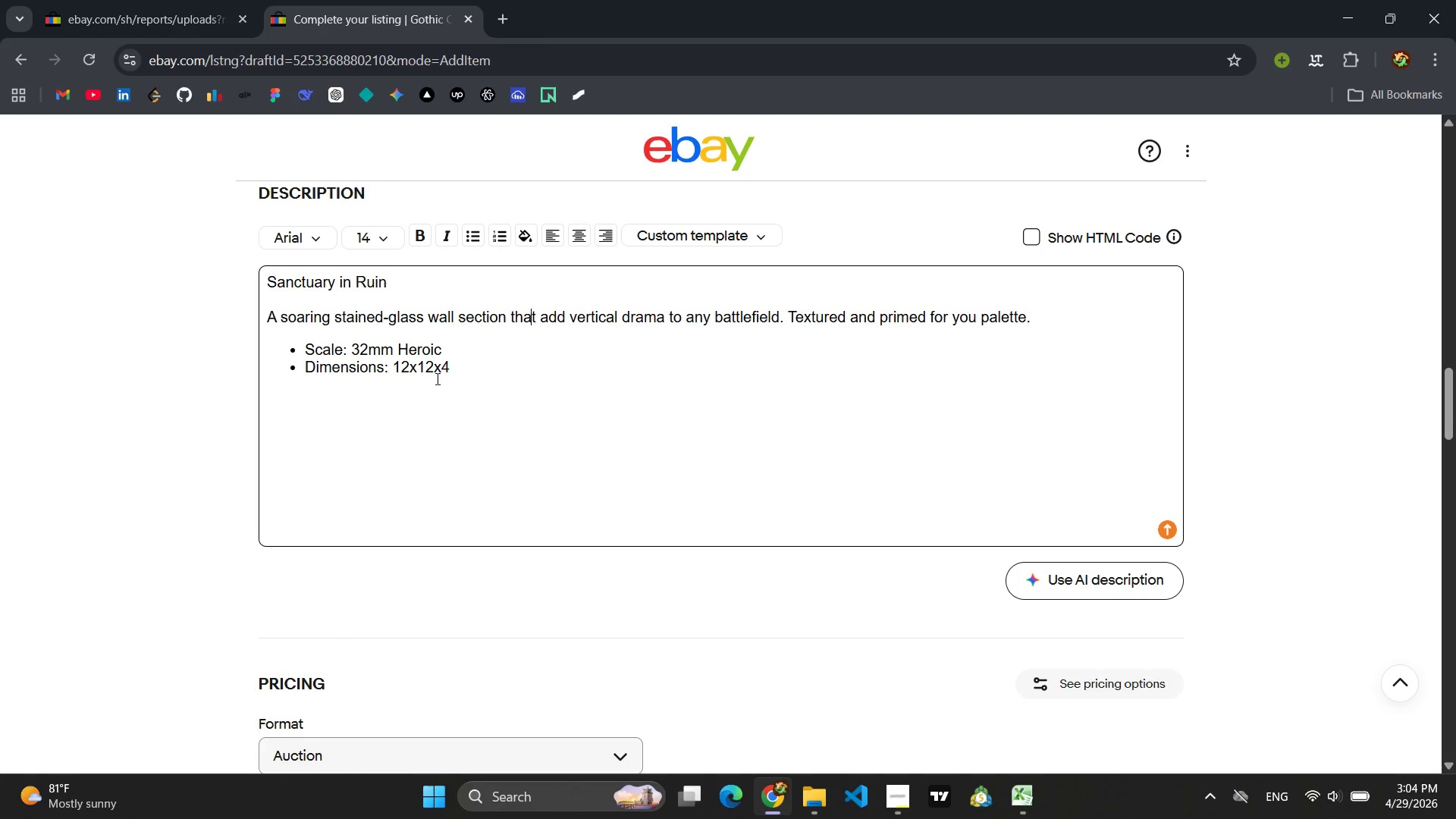 
left_click([453, 372])
 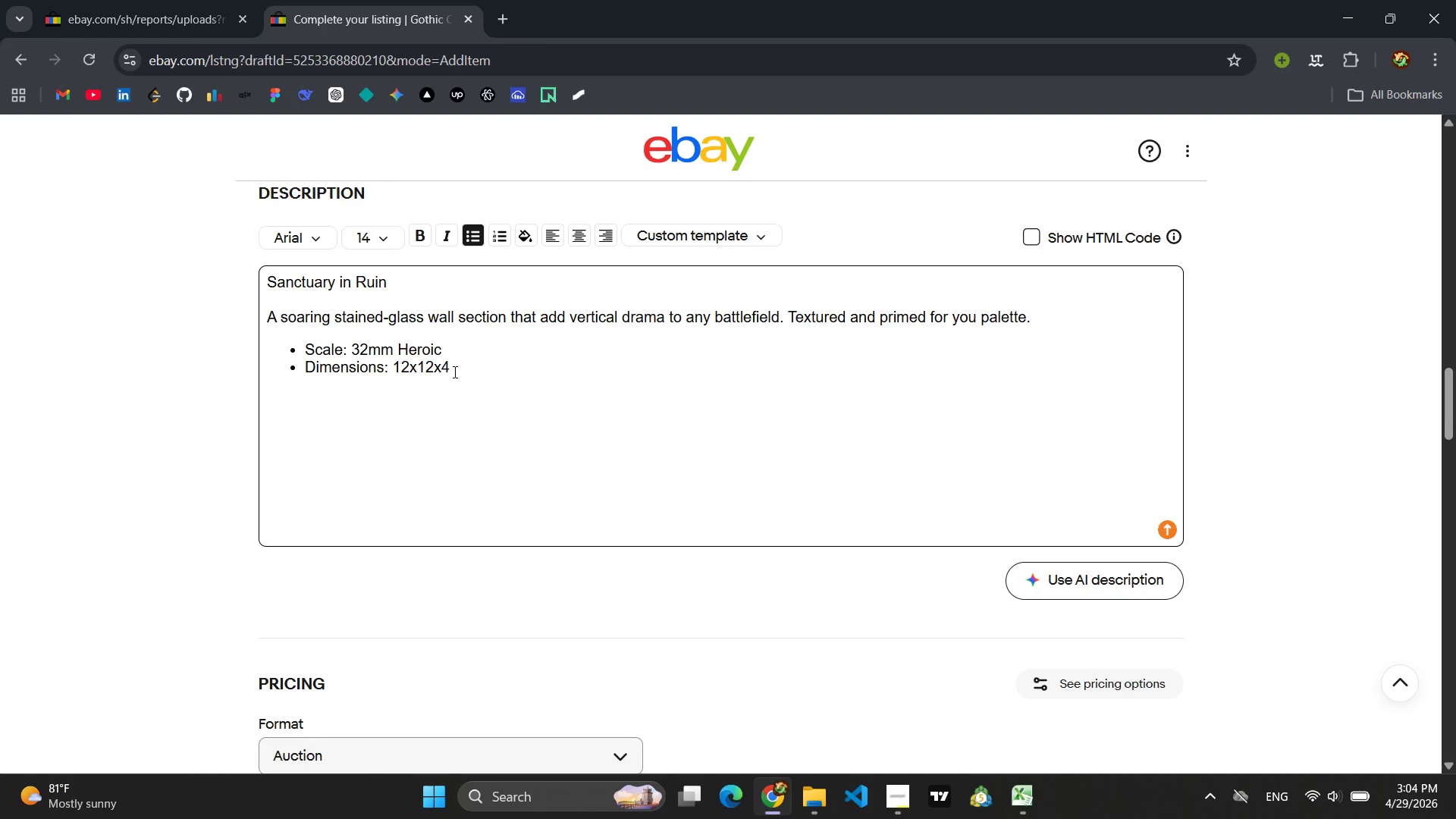 
type( inches )
 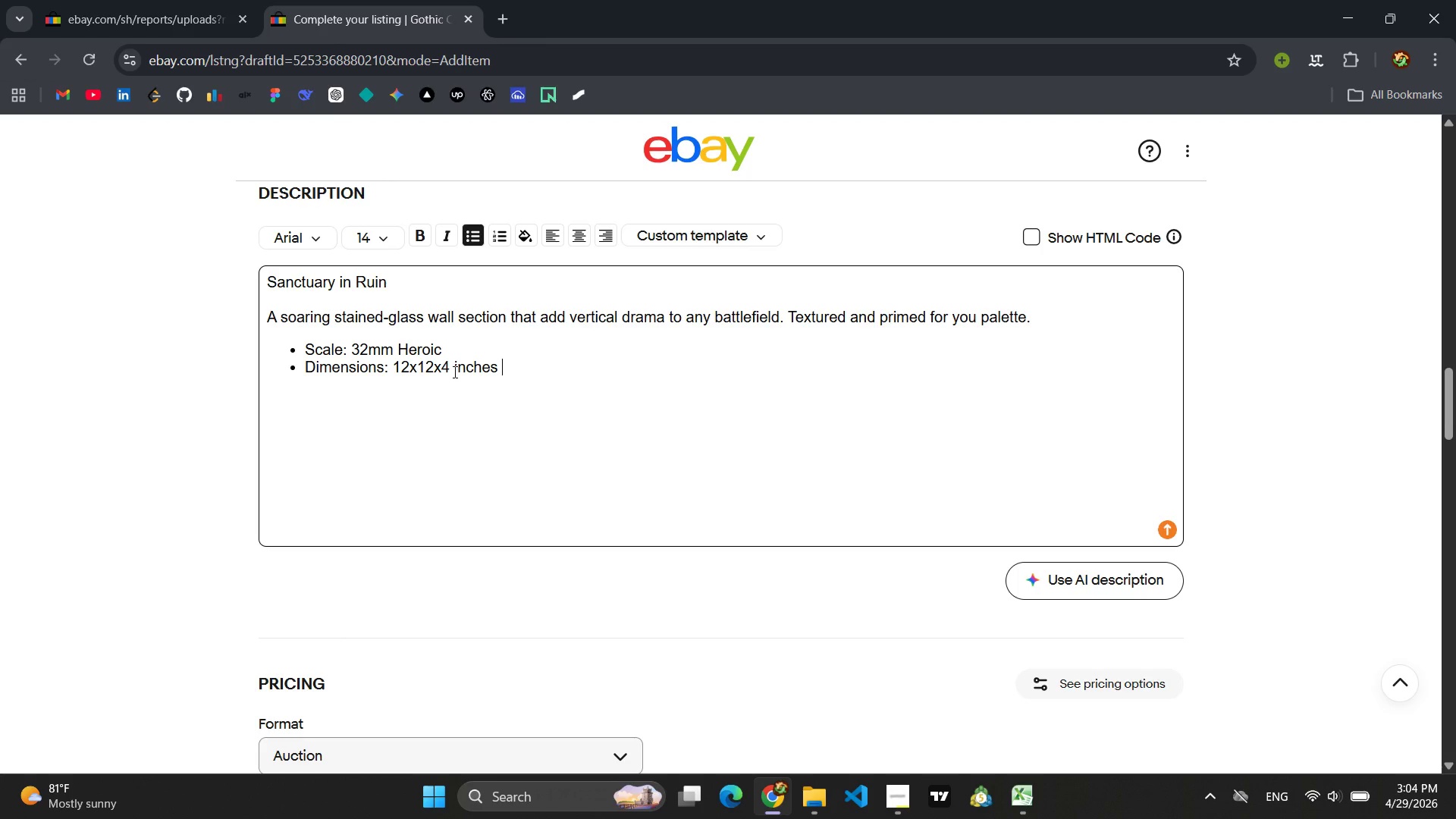 
key(Enter)
 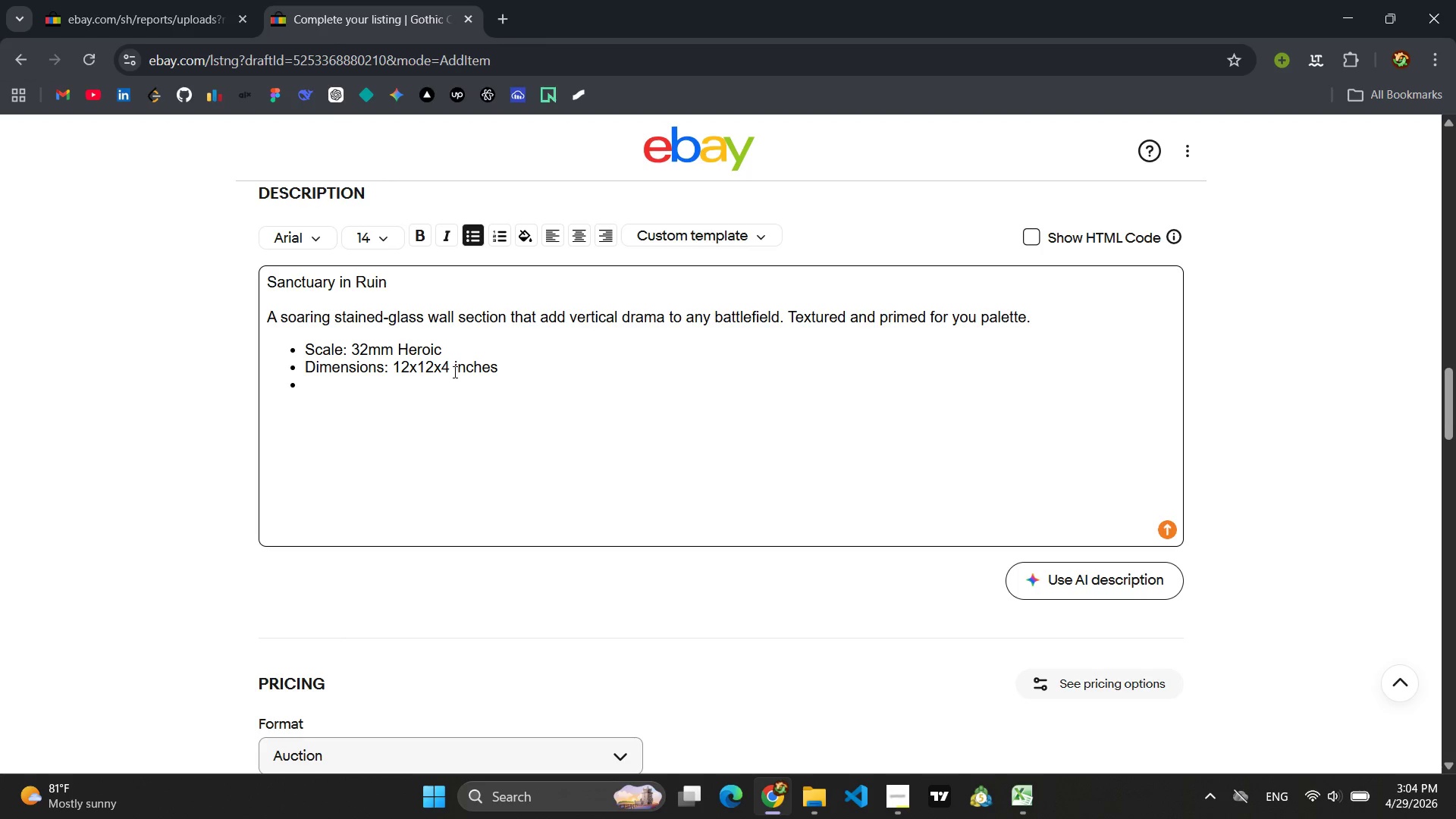 
type(Me)
key(Backspace)
type(aterial: High-density XPS foam, primed )
key(Backspace)
 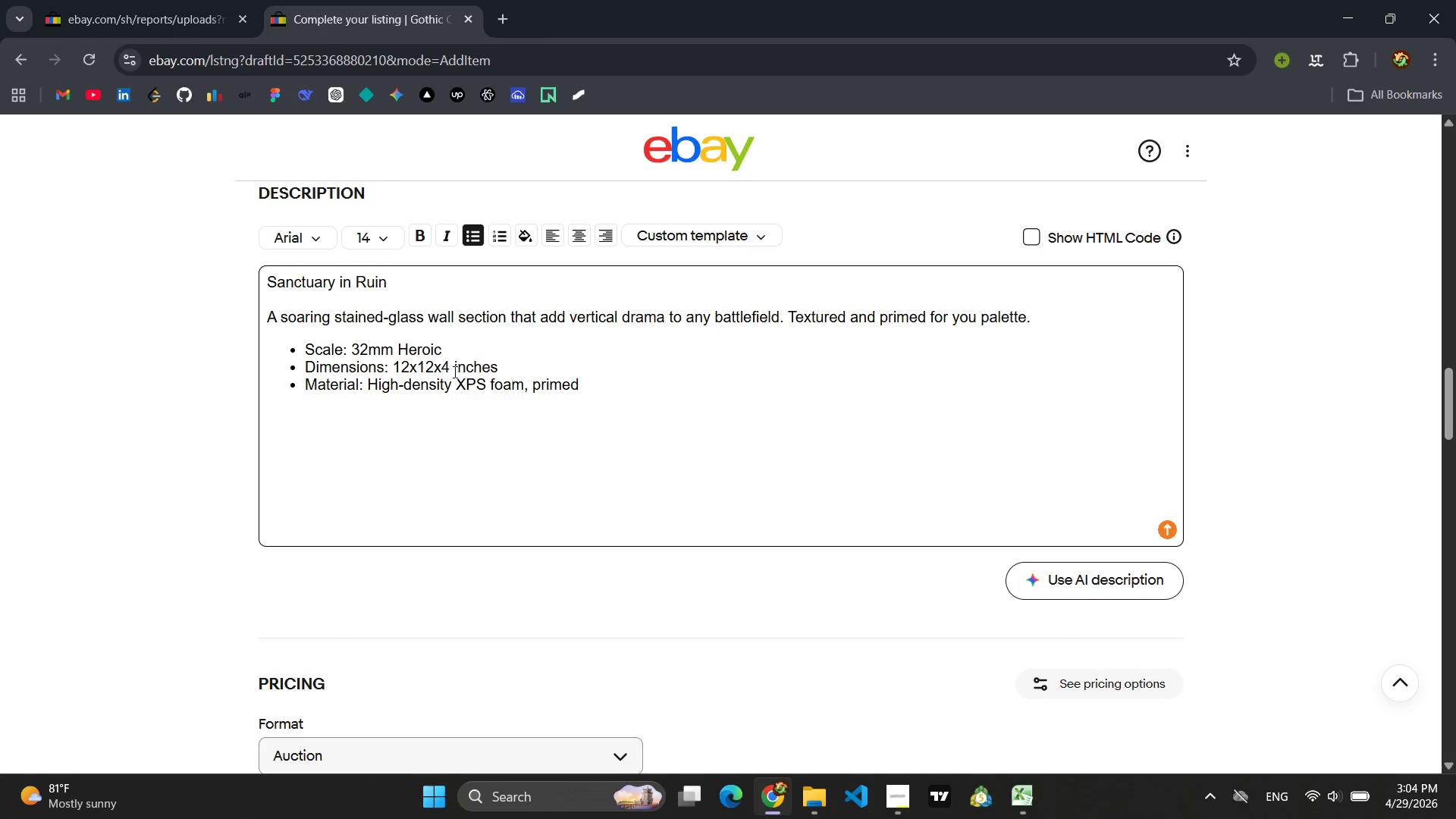 
wait(6.19)
 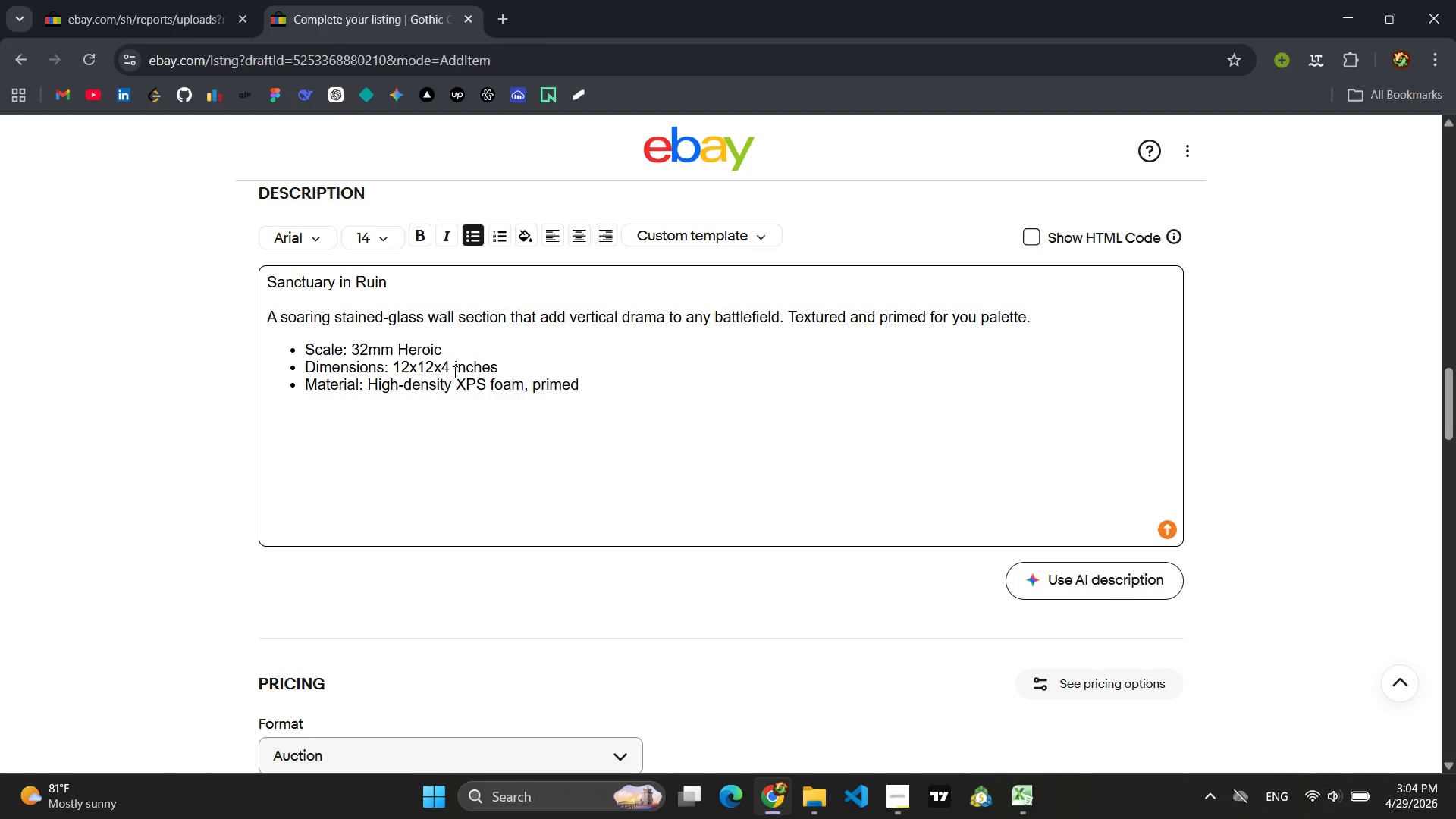 
key(Enter)
 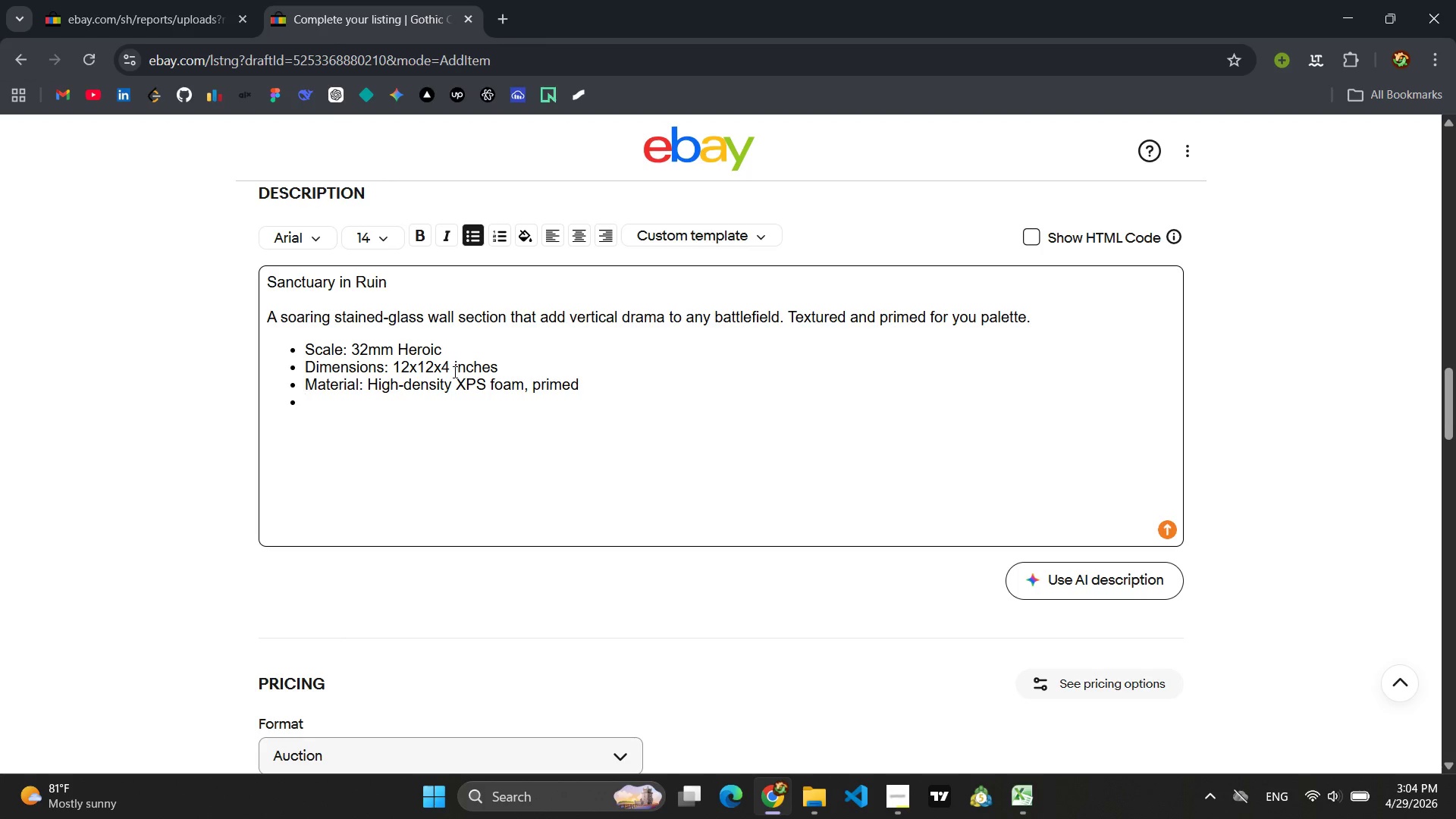 
type(Weight: 28.0 ox)
key(Backspace)
type(z)
 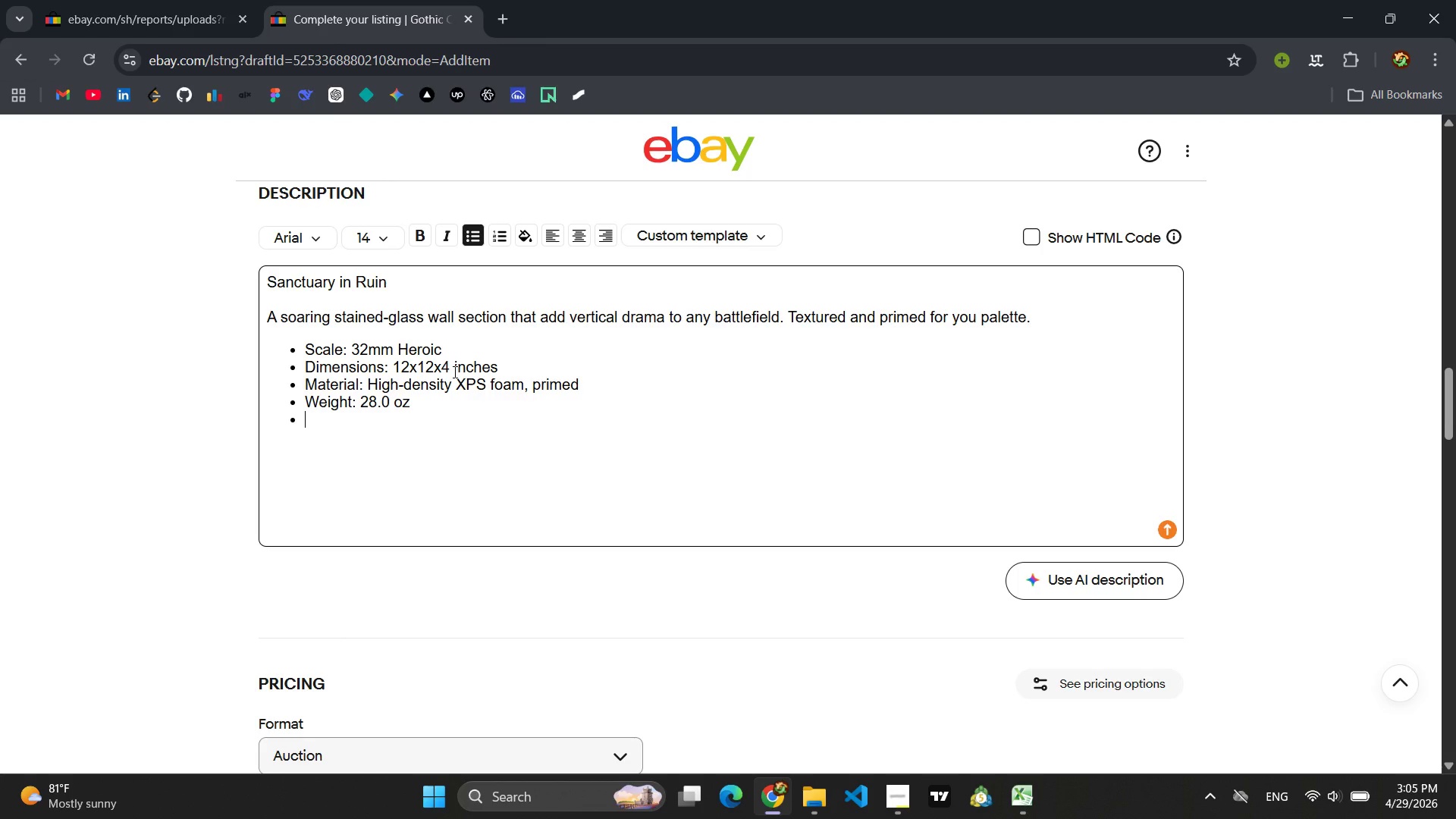 
 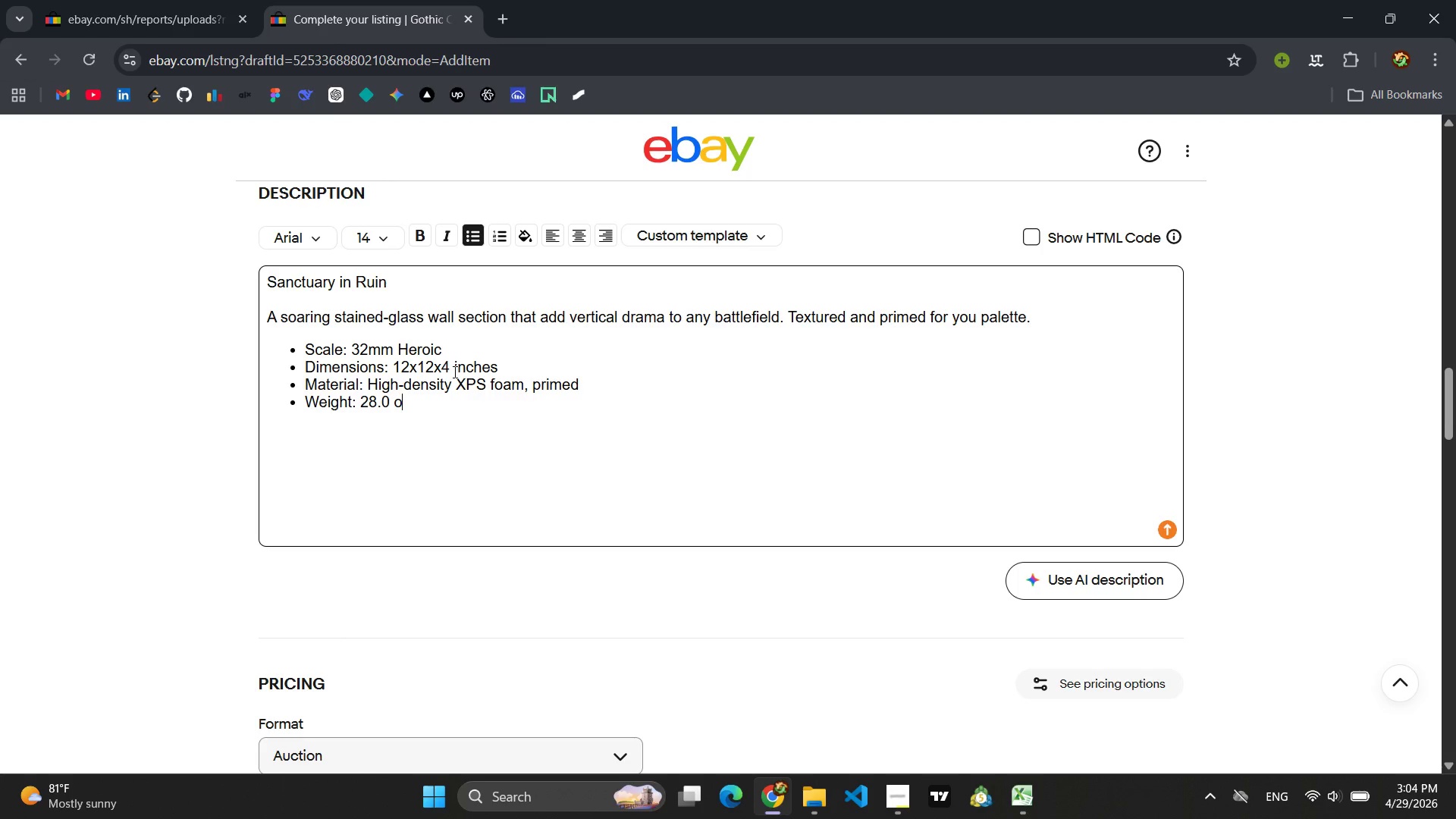 
key(Enter)
 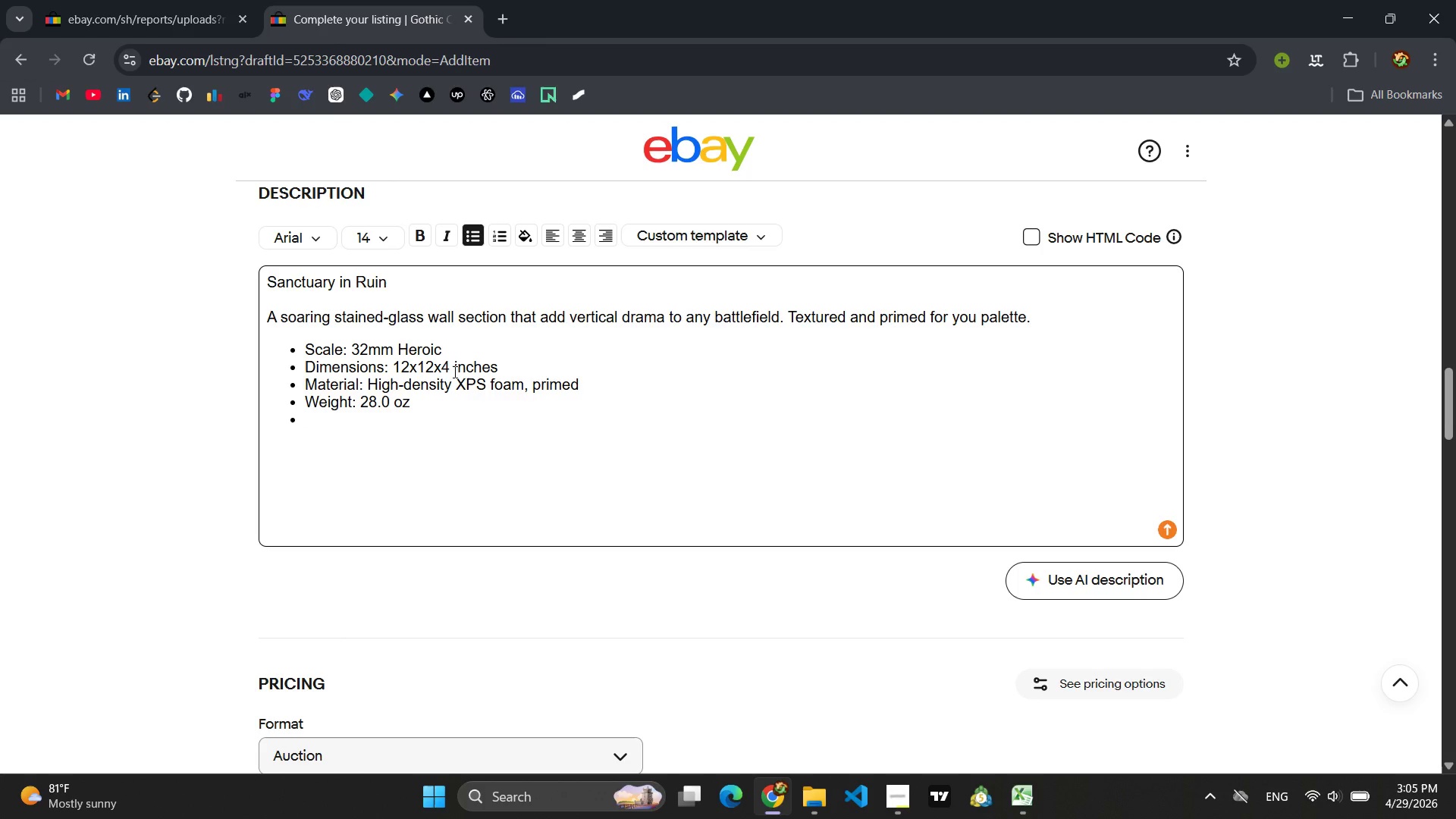 
type(Assembly: no )
key(Backspace)
key(Backspace)
key(Backspace)
type(No assembly)
 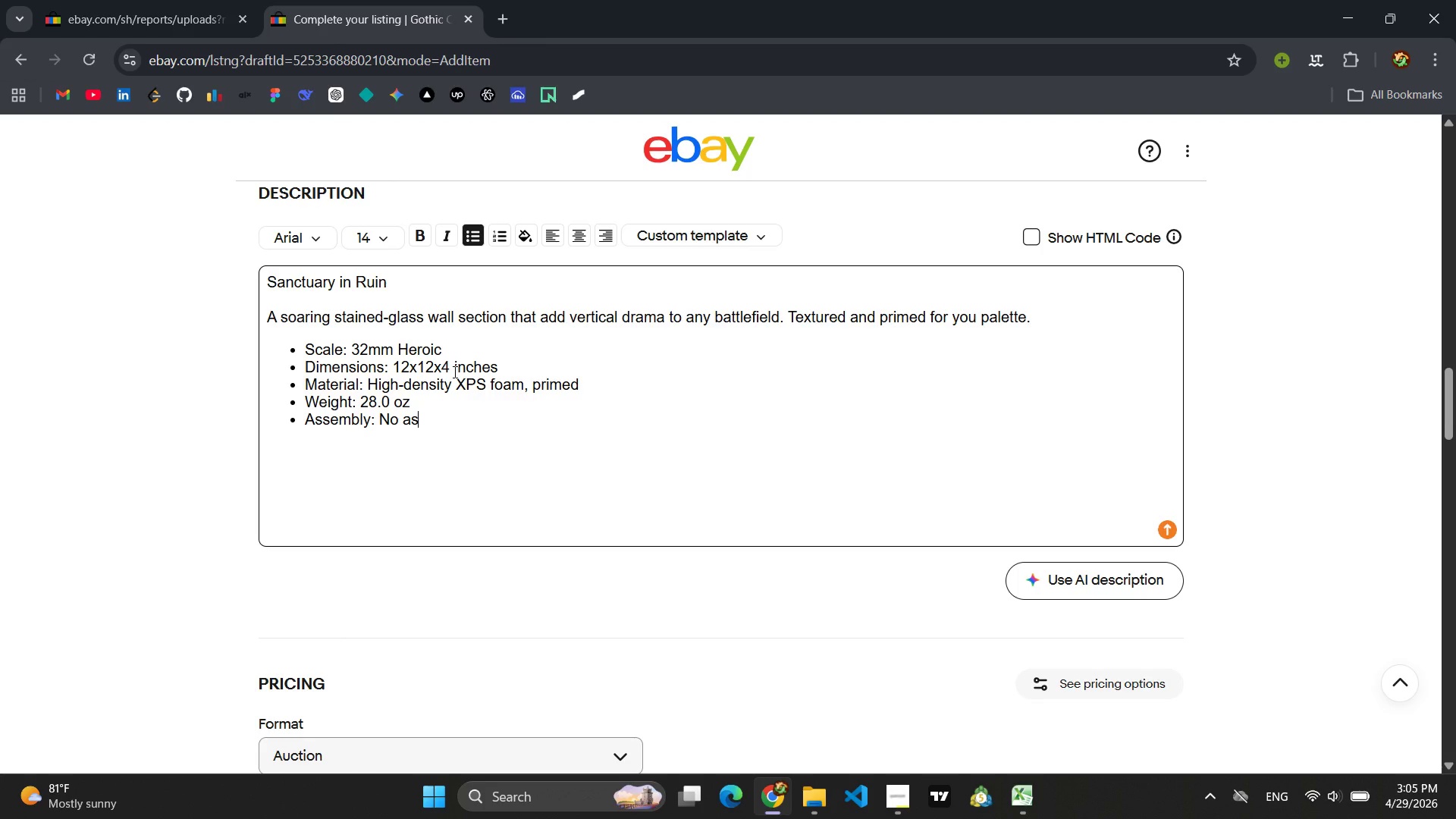 
 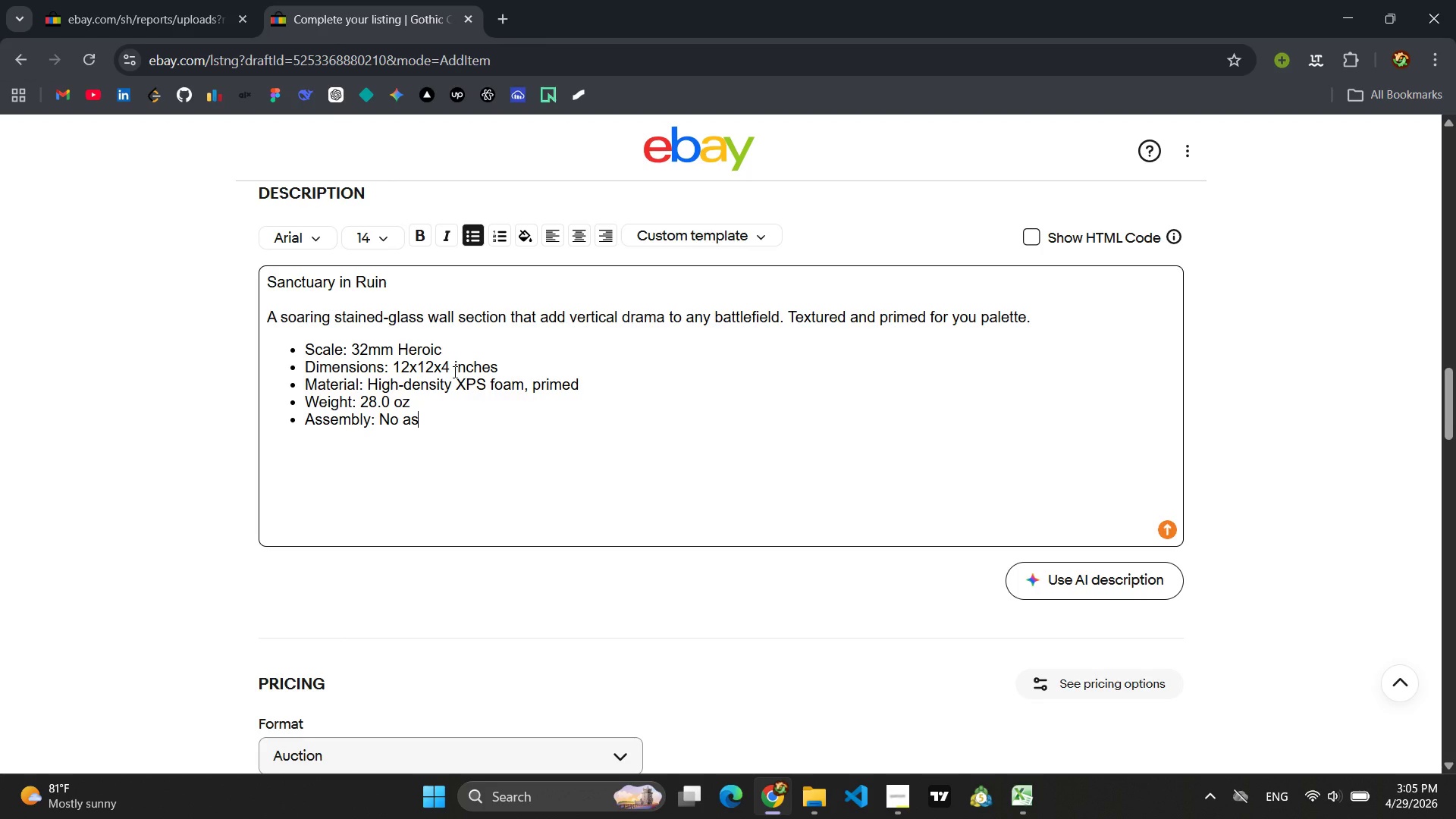 
key(Enter)
 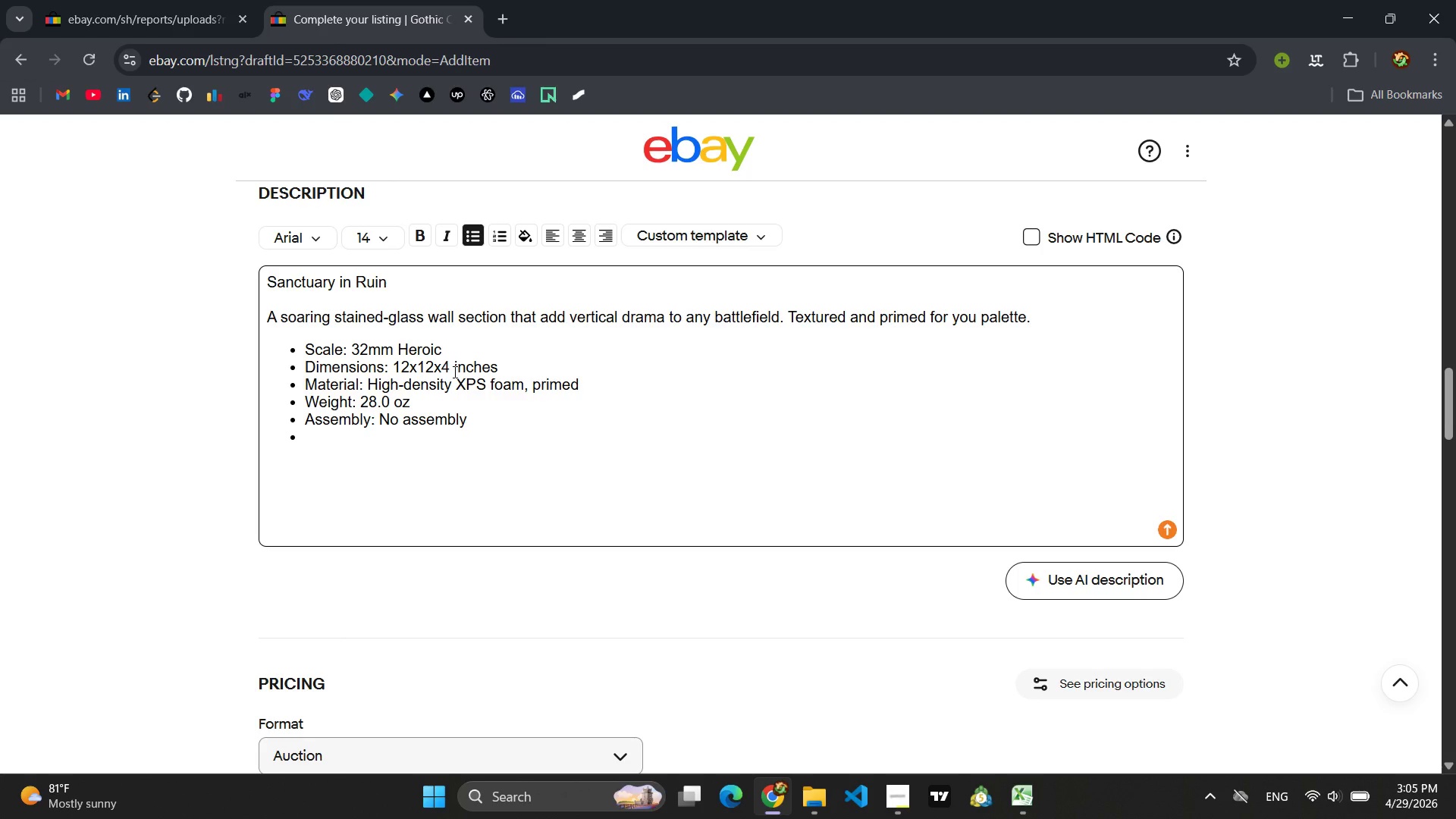 
wait(6.2)
 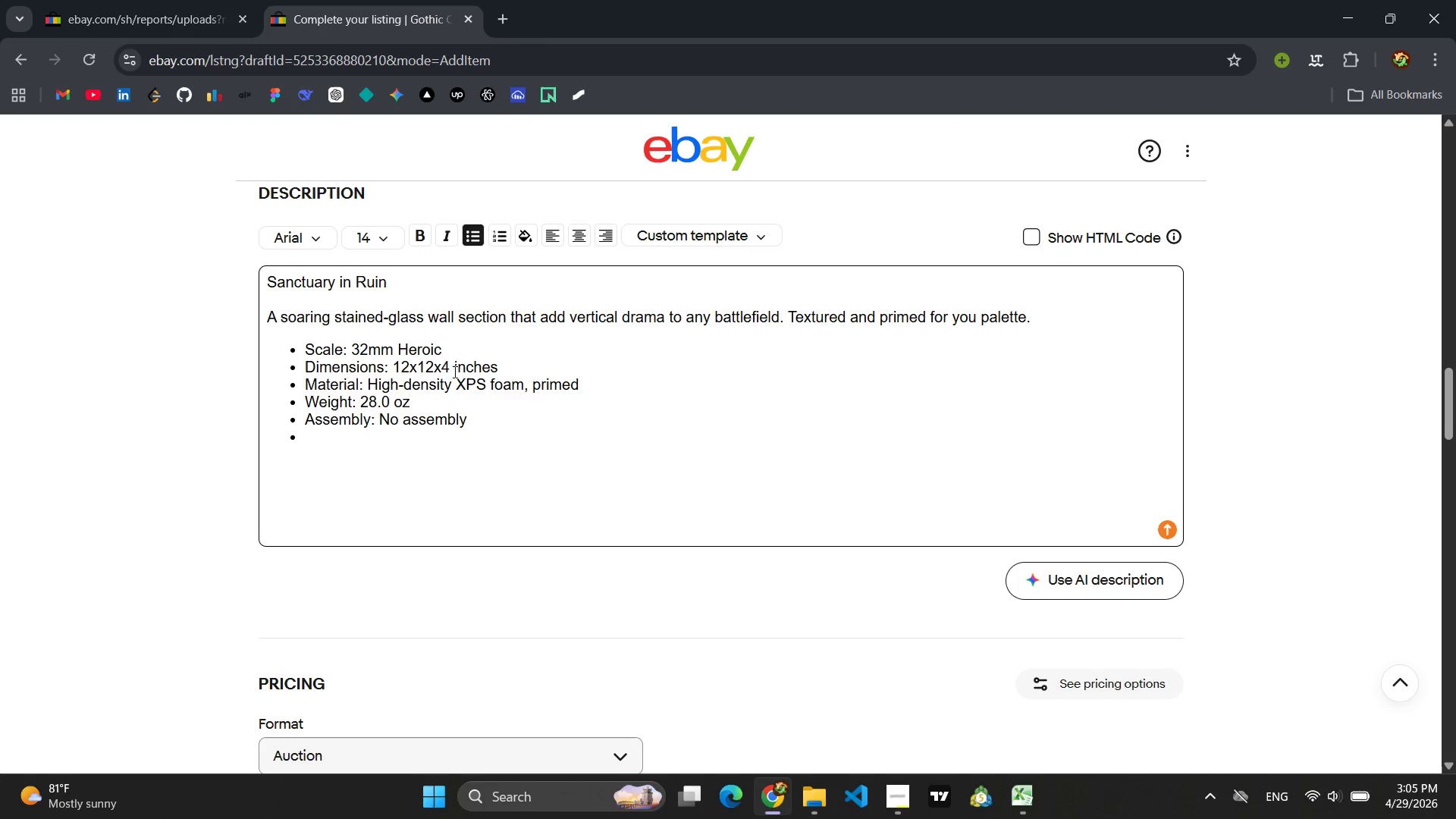 
type(Carae)
key(Backspace)
key(Backspace)
type(e: Use water-based acrylics; do not spray solvents)
 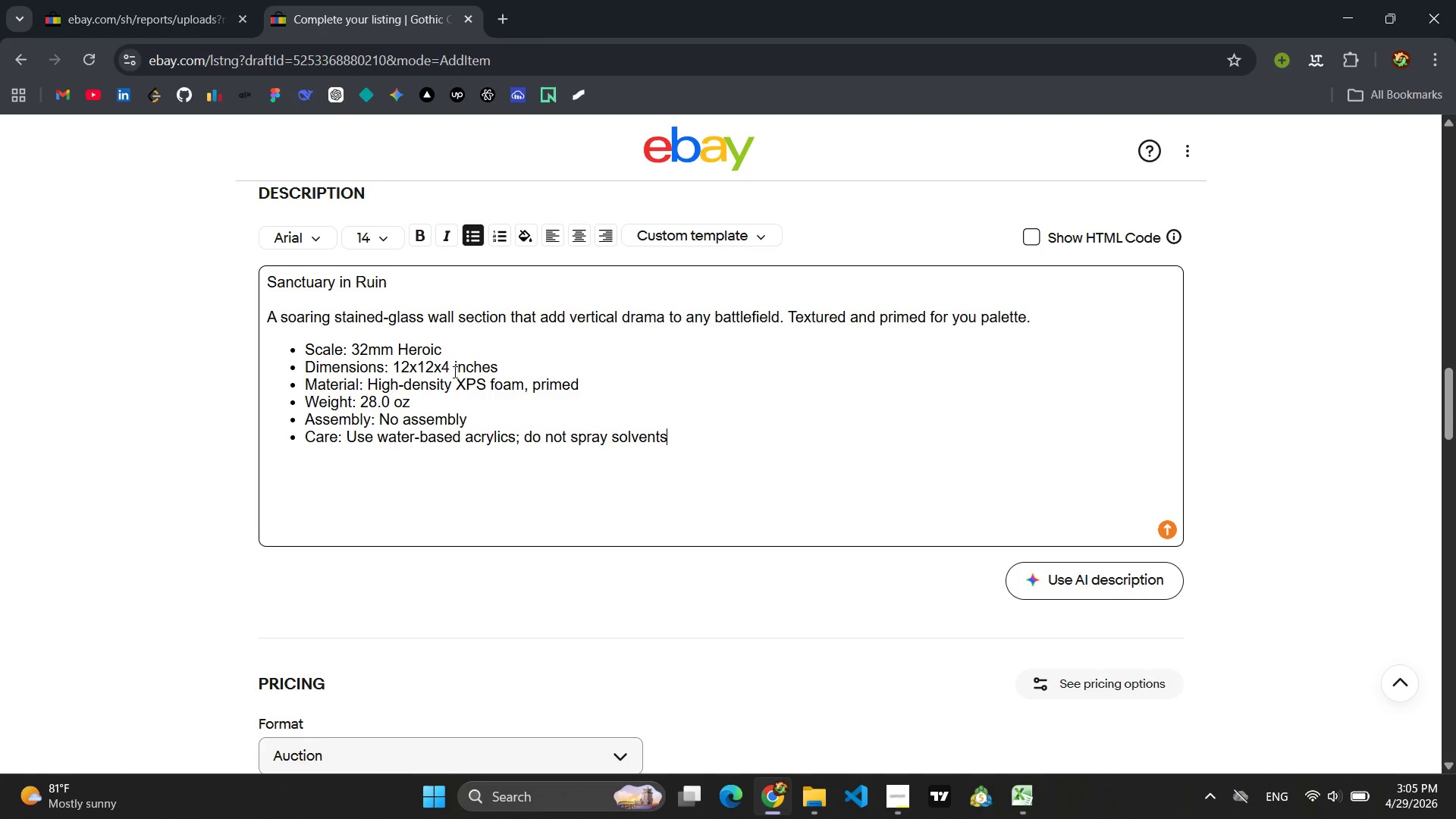 
wait(5.81)
 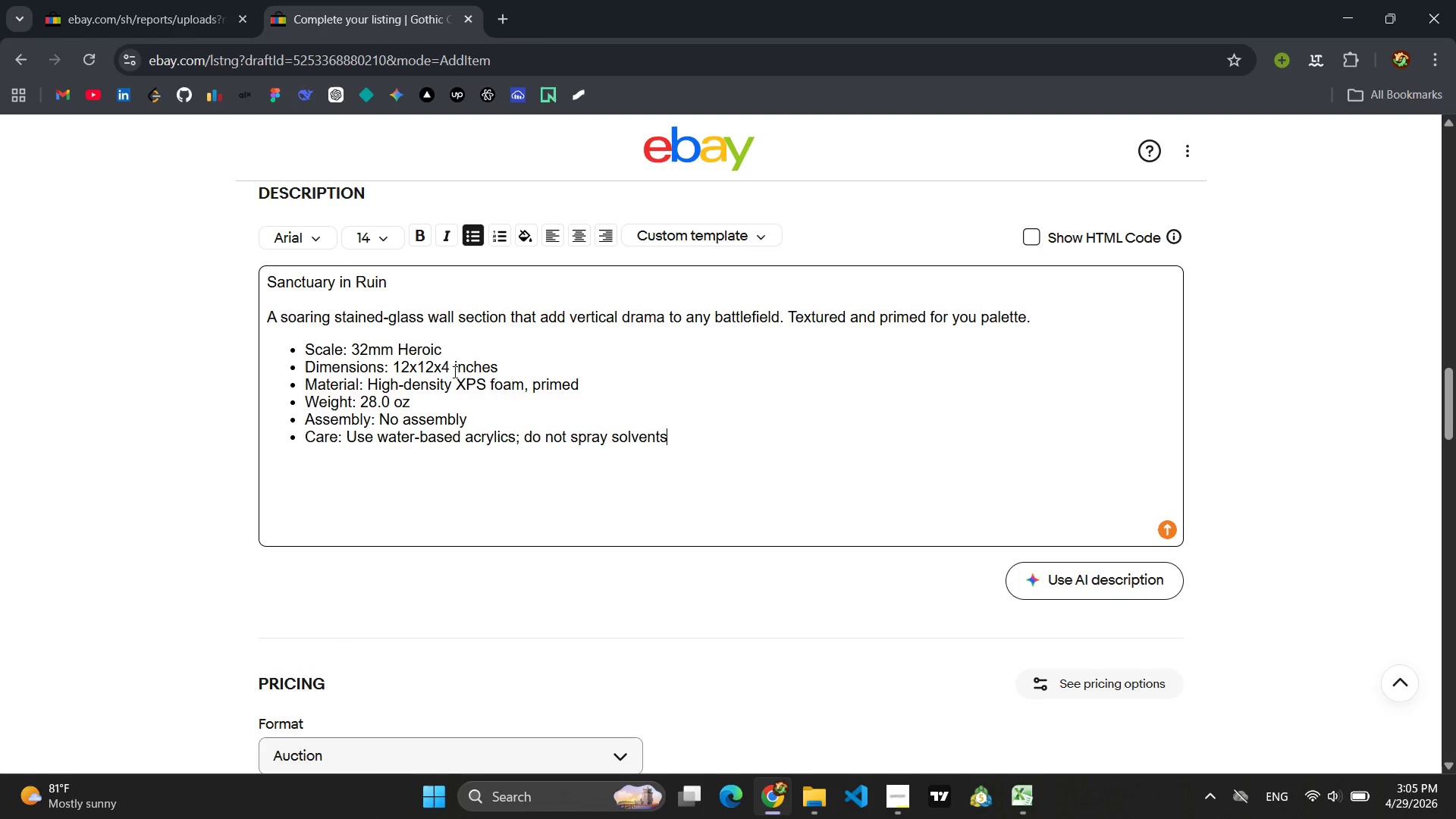 
key(Enter)
 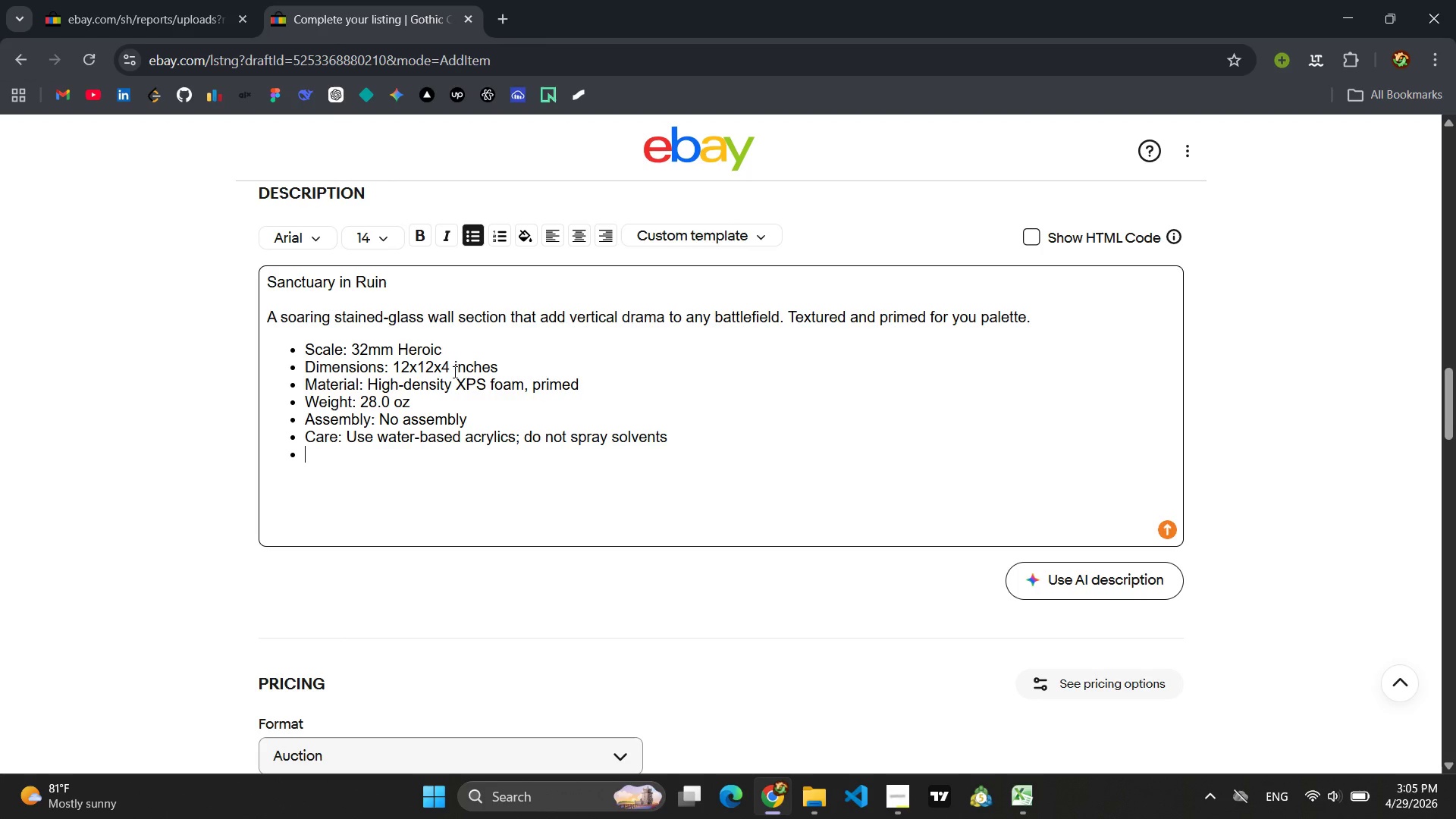 
type(Handmade in the USA)
 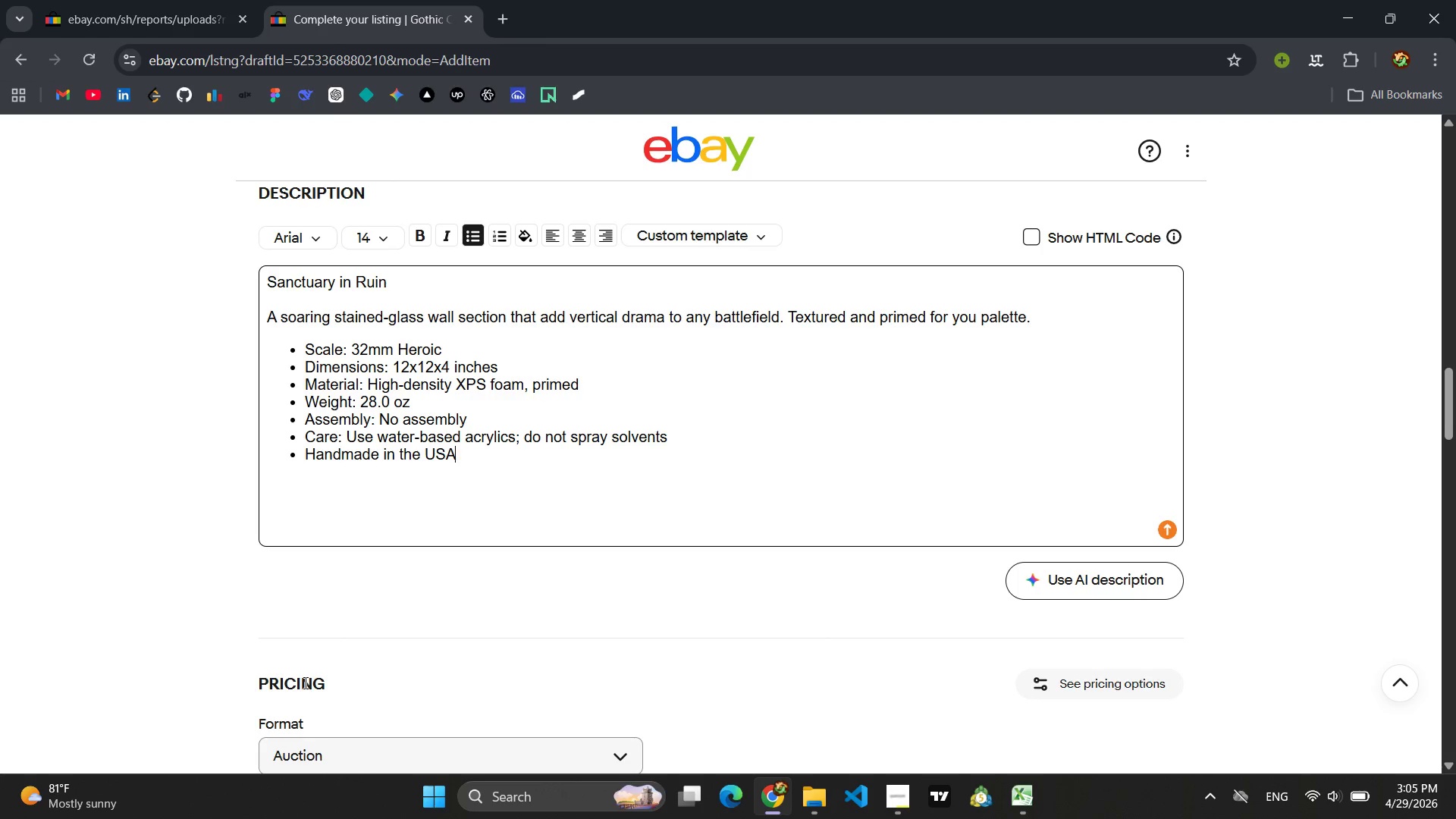 
wait(6.62)
 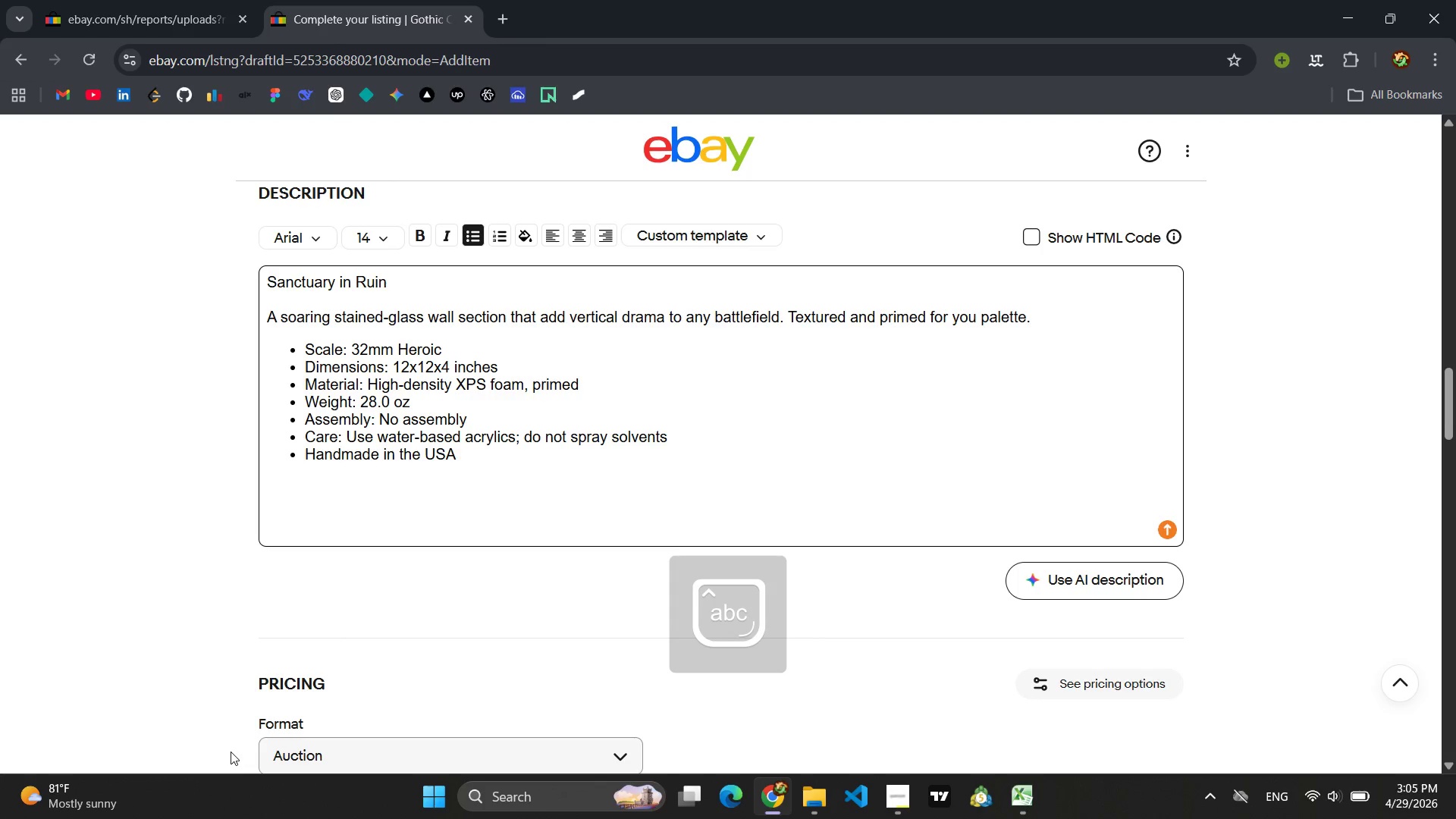 
left_click_drag(start_coordinate=[485, 457], to_coordinate=[309, 459])
 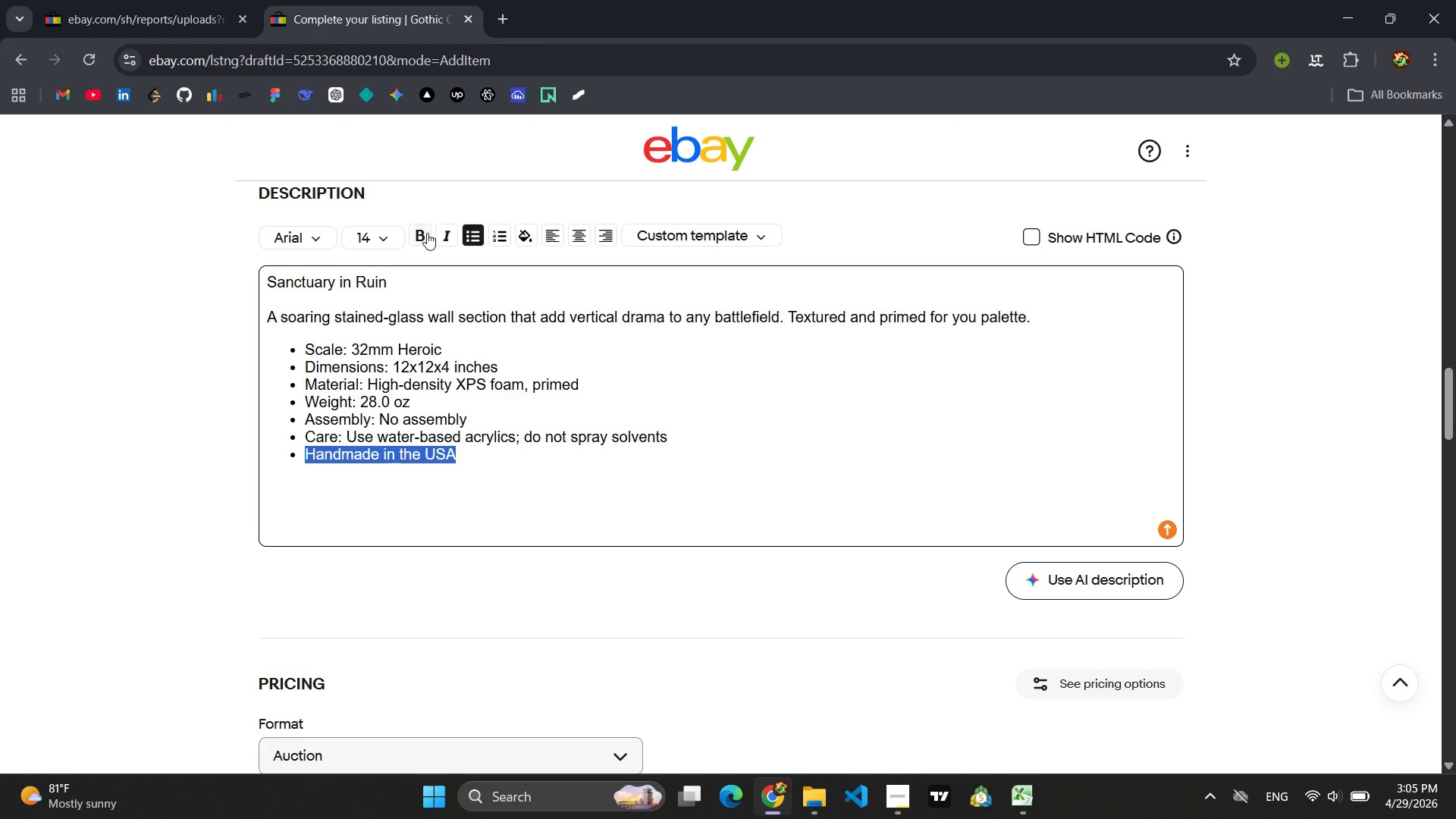 
left_click([421, 237])
 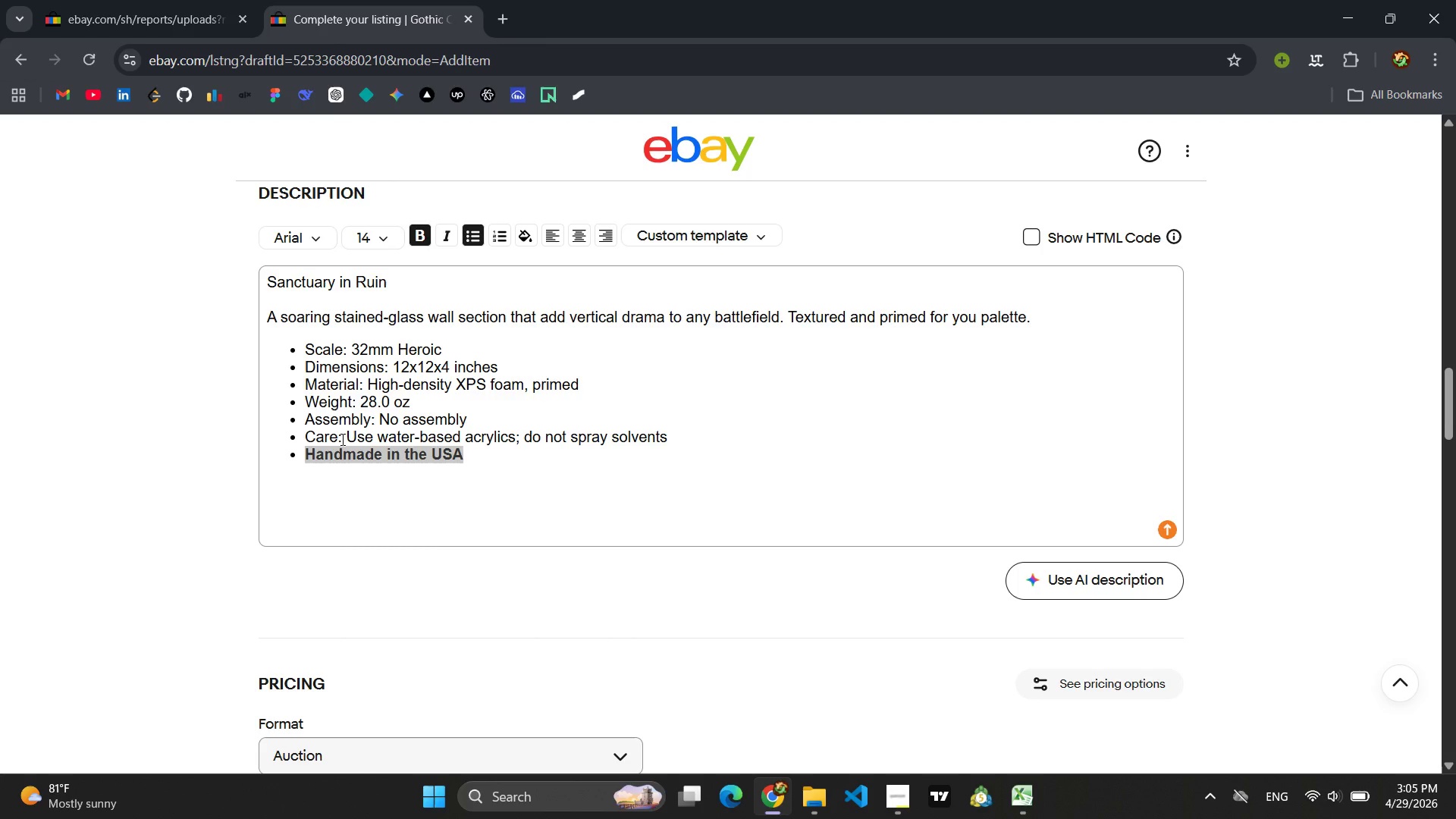 
left_click_drag(start_coordinate=[343, 437], to_coordinate=[292, 438])
 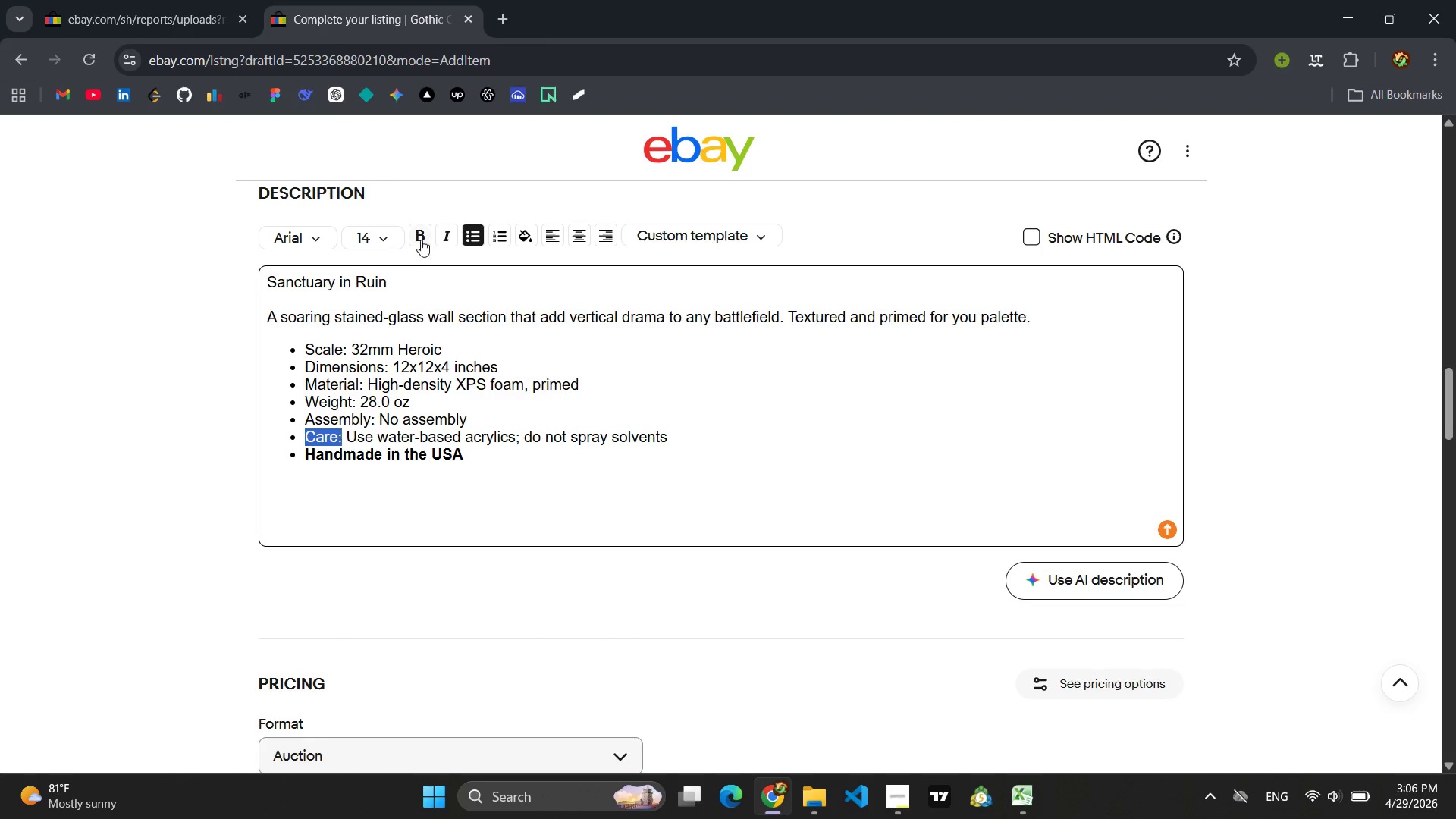 
left_click([420, 234])
 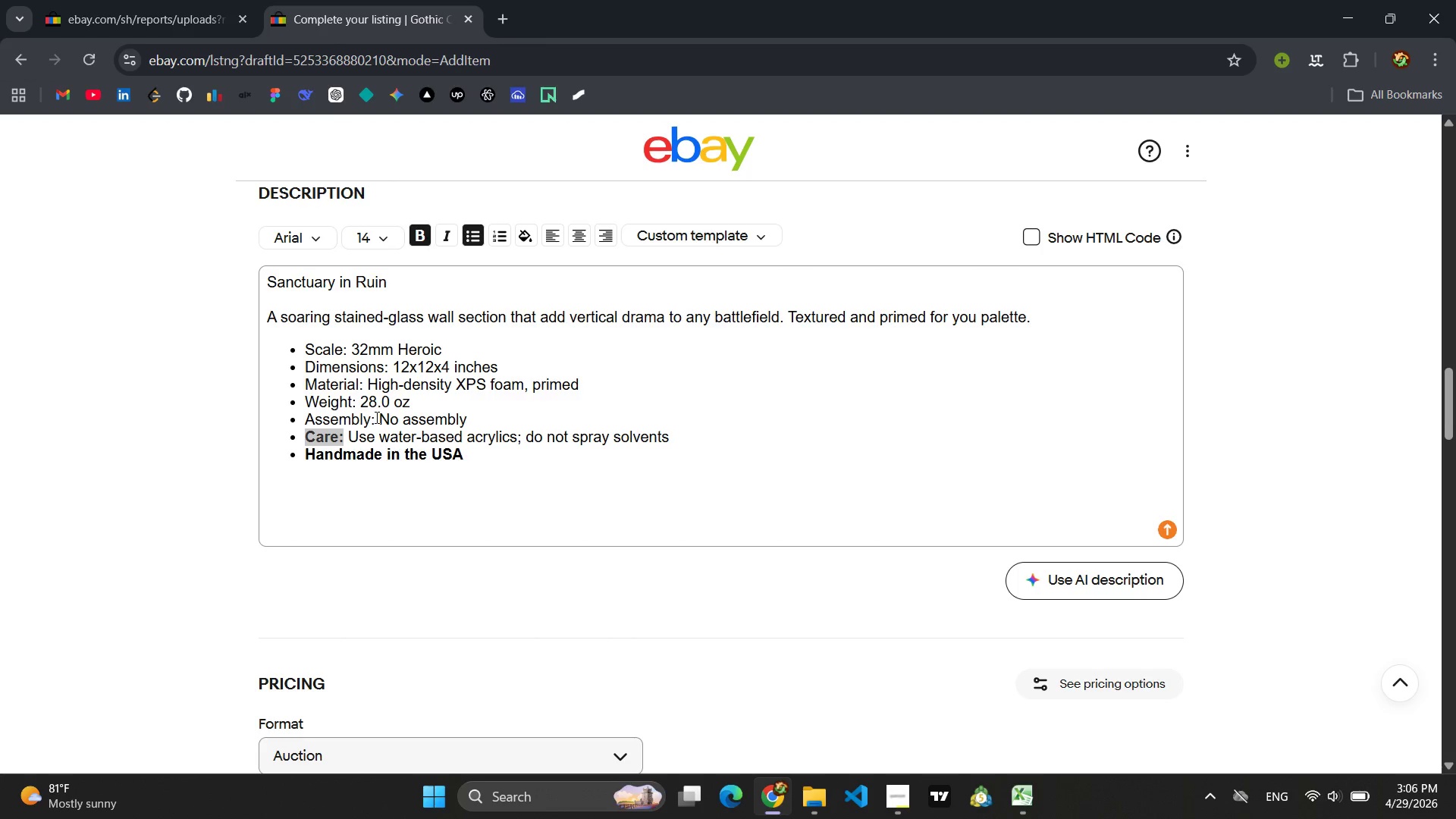 
left_click_drag(start_coordinate=[375, 422], to_coordinate=[300, 423])
 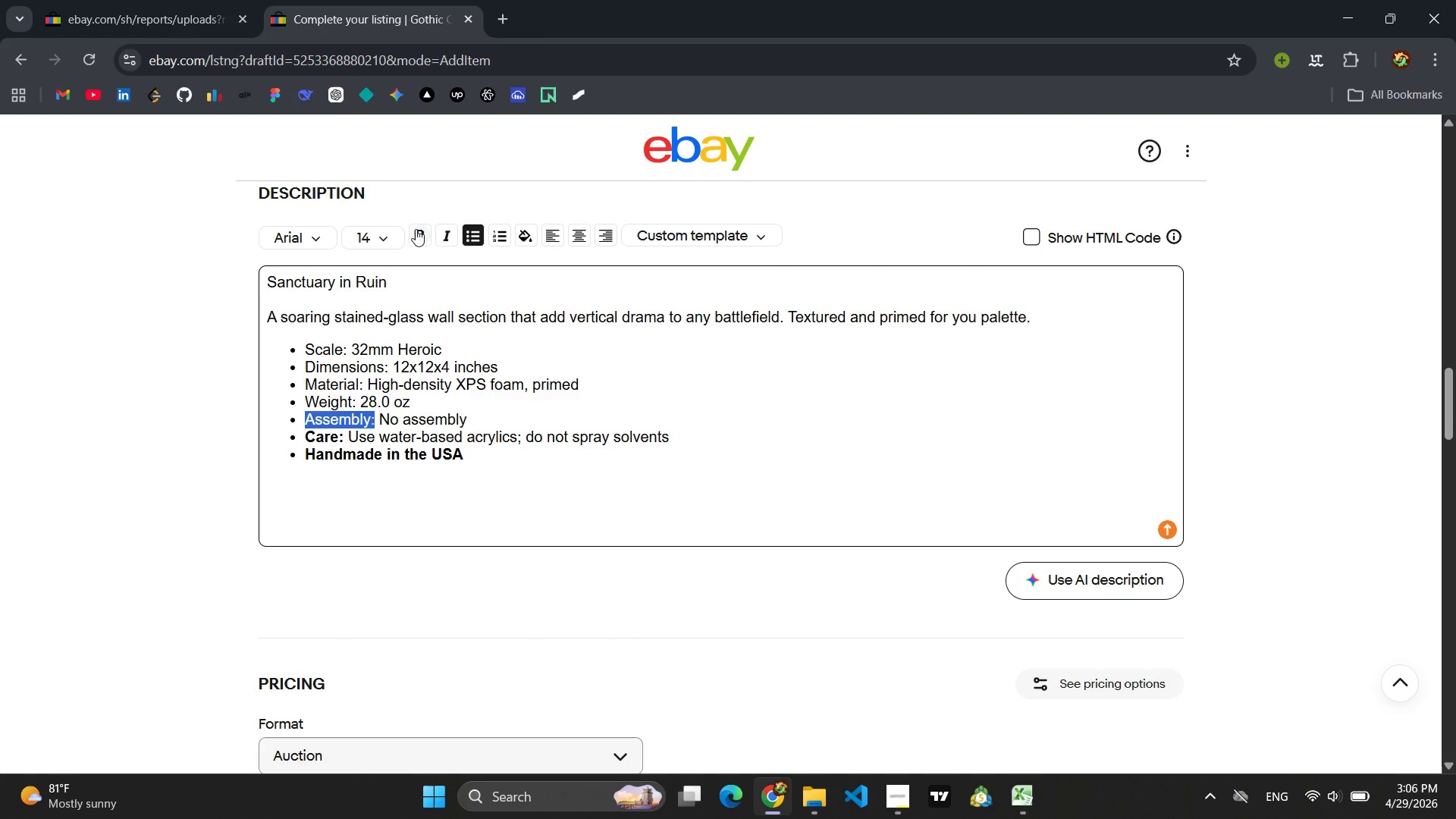 
left_click([416, 229])
 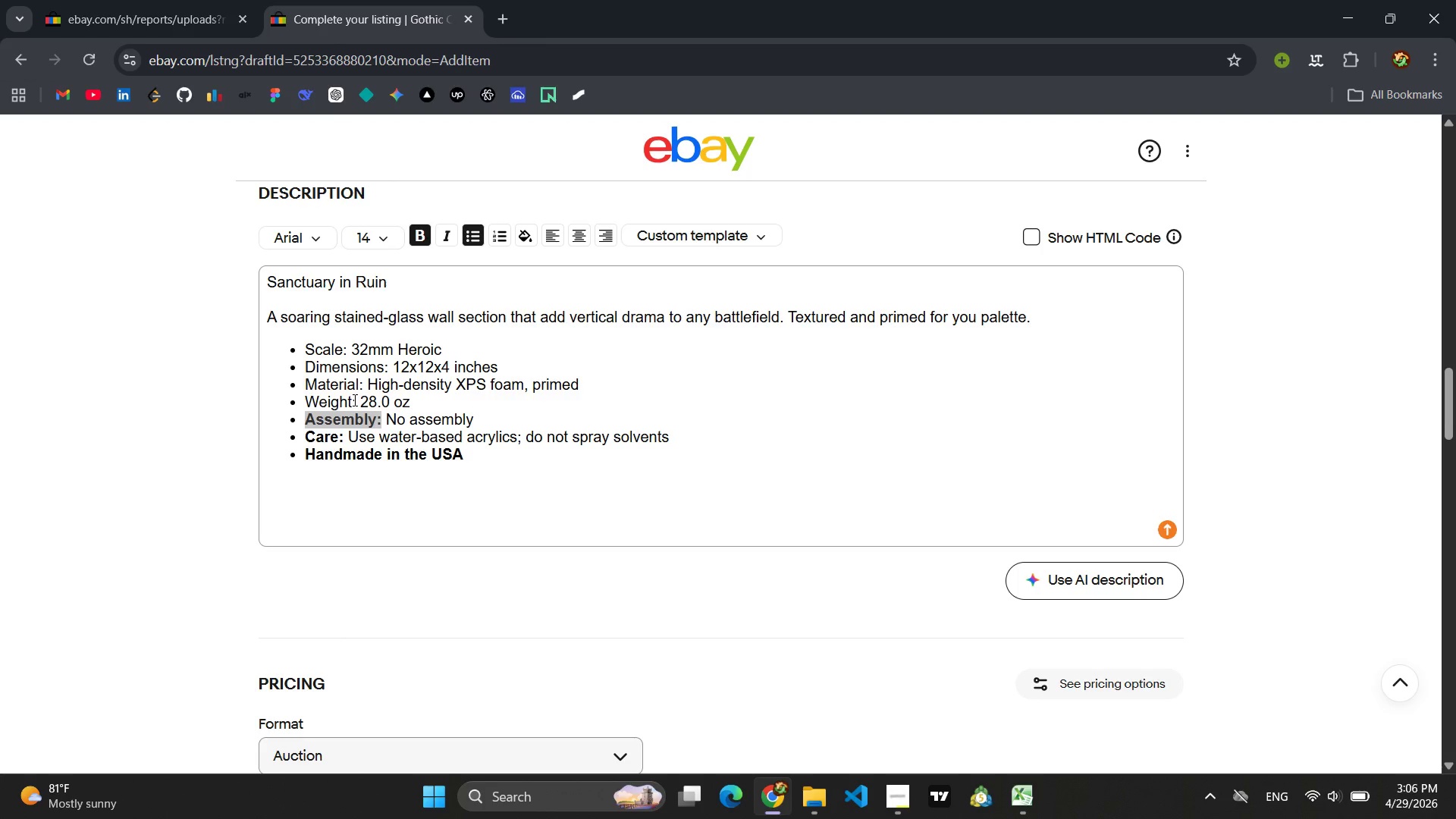 
left_click_drag(start_coordinate=[353, 400], to_coordinate=[310, 401])
 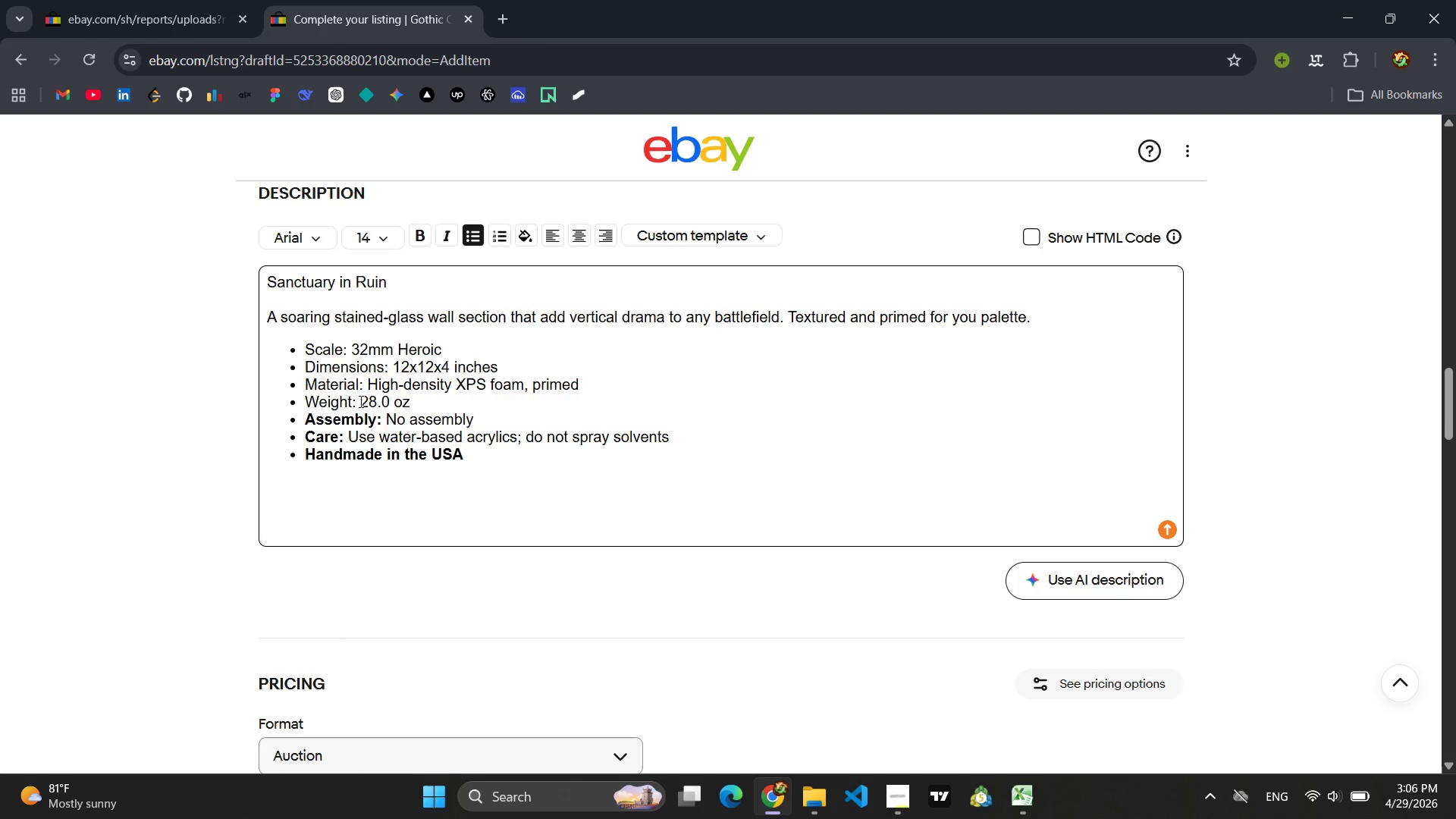 
left_click_drag(start_coordinate=[360, 401], to_coordinate=[304, 406])
 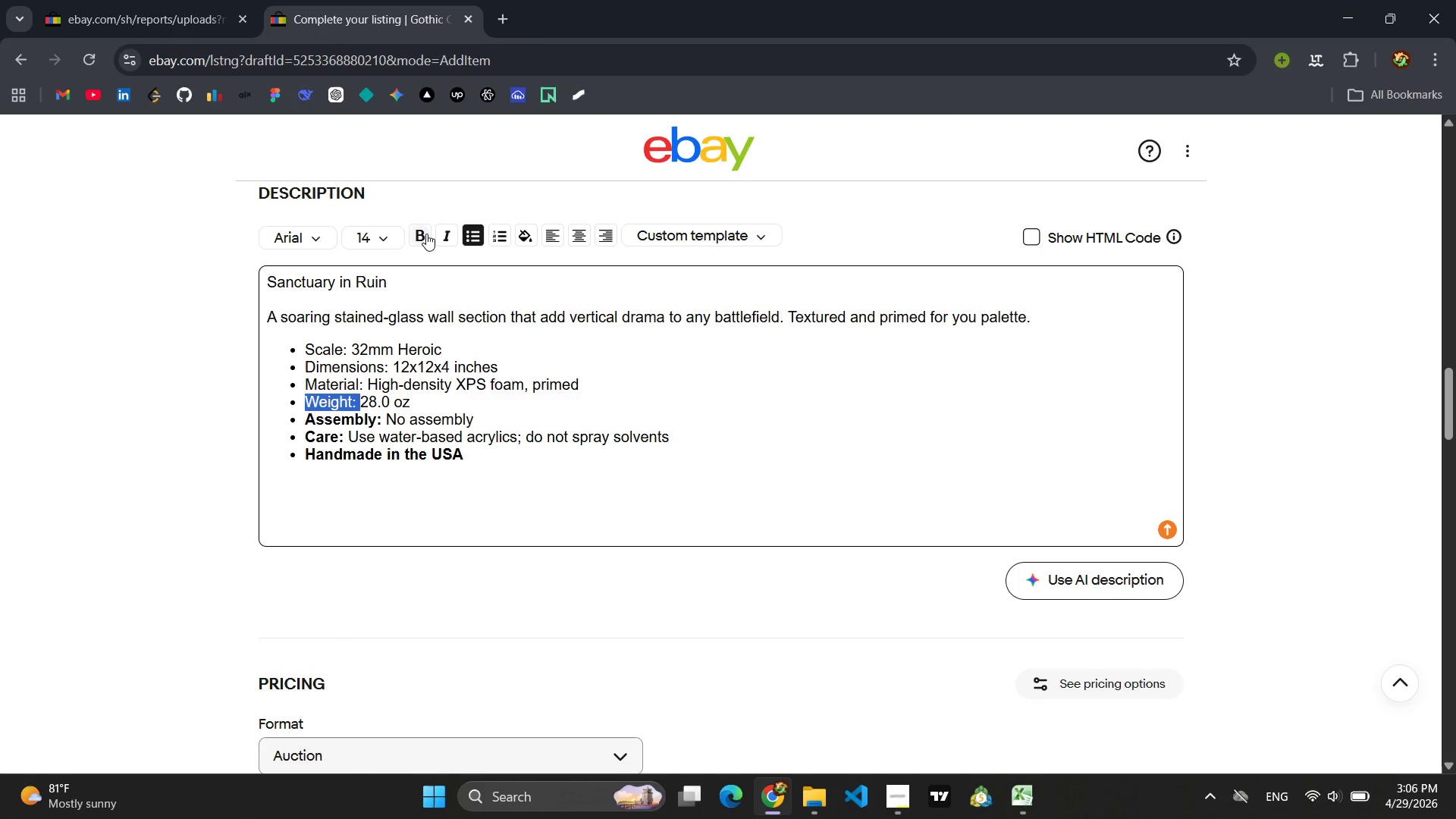 
left_click([426, 234])
 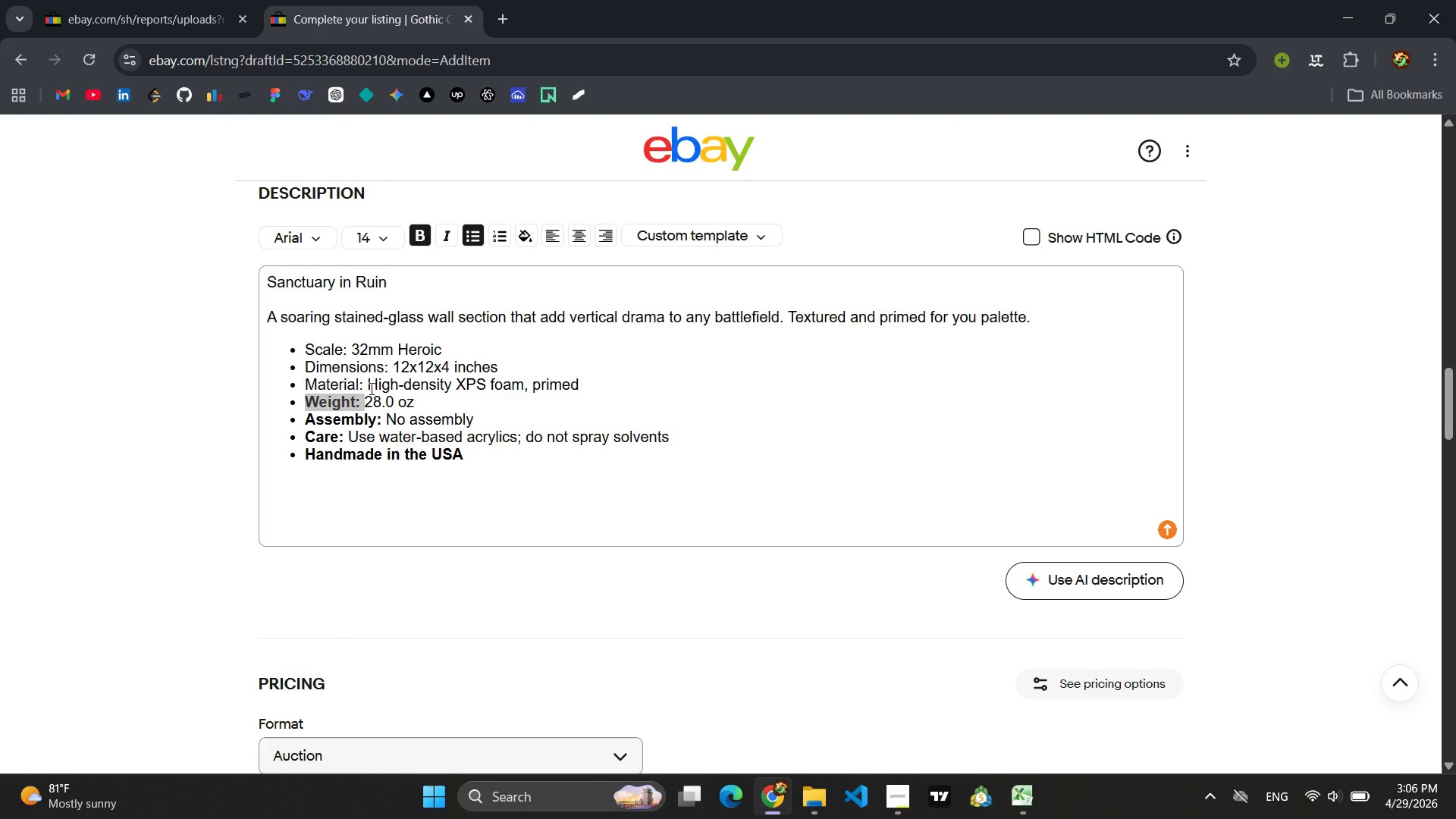 
left_click([364, 379])
 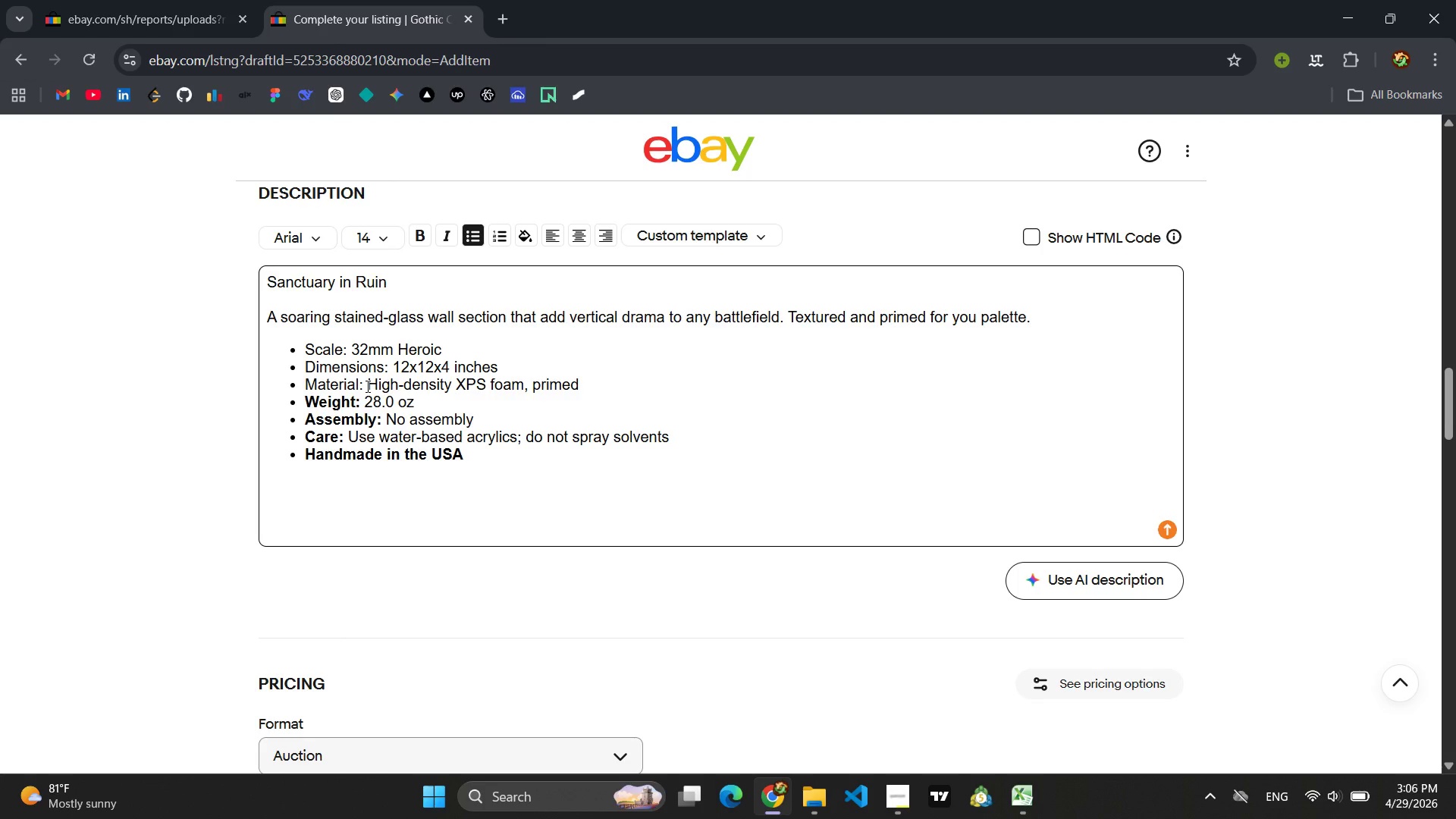 
left_click_drag(start_coordinate=[366, 386], to_coordinate=[306, 386])
 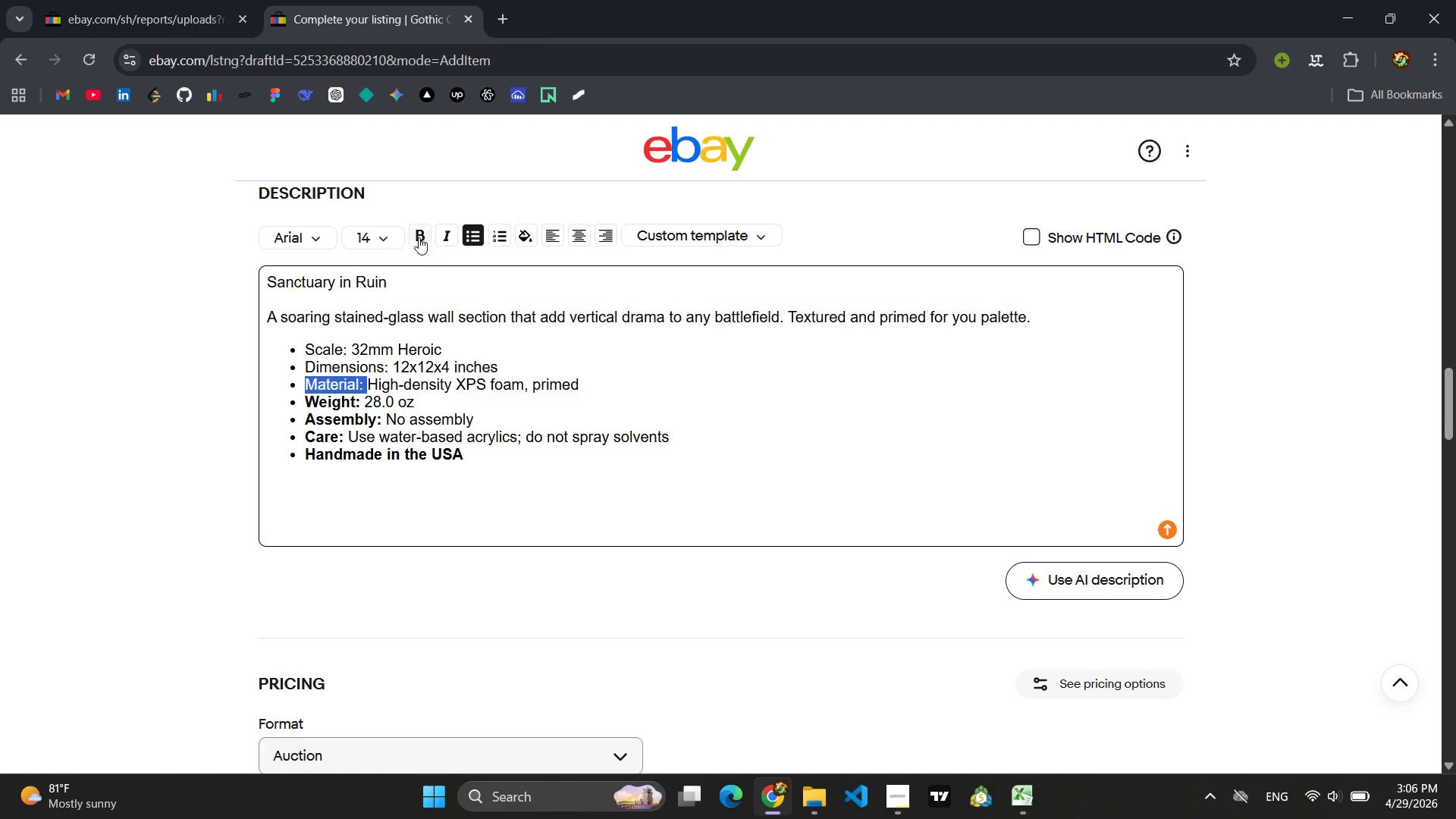 
left_click([418, 232])
 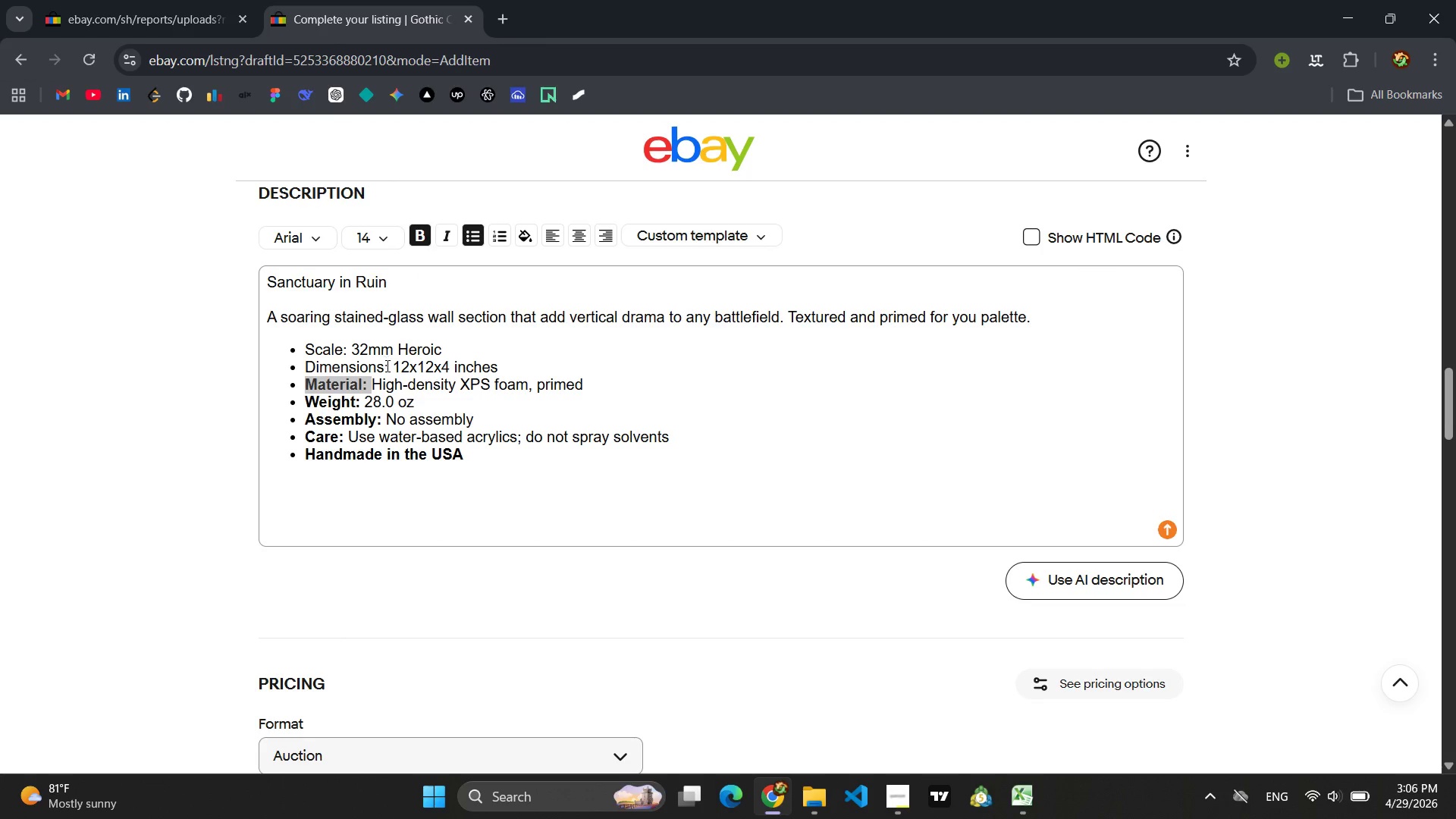 
left_click_drag(start_coordinate=[386, 366], to_coordinate=[283, 367])
 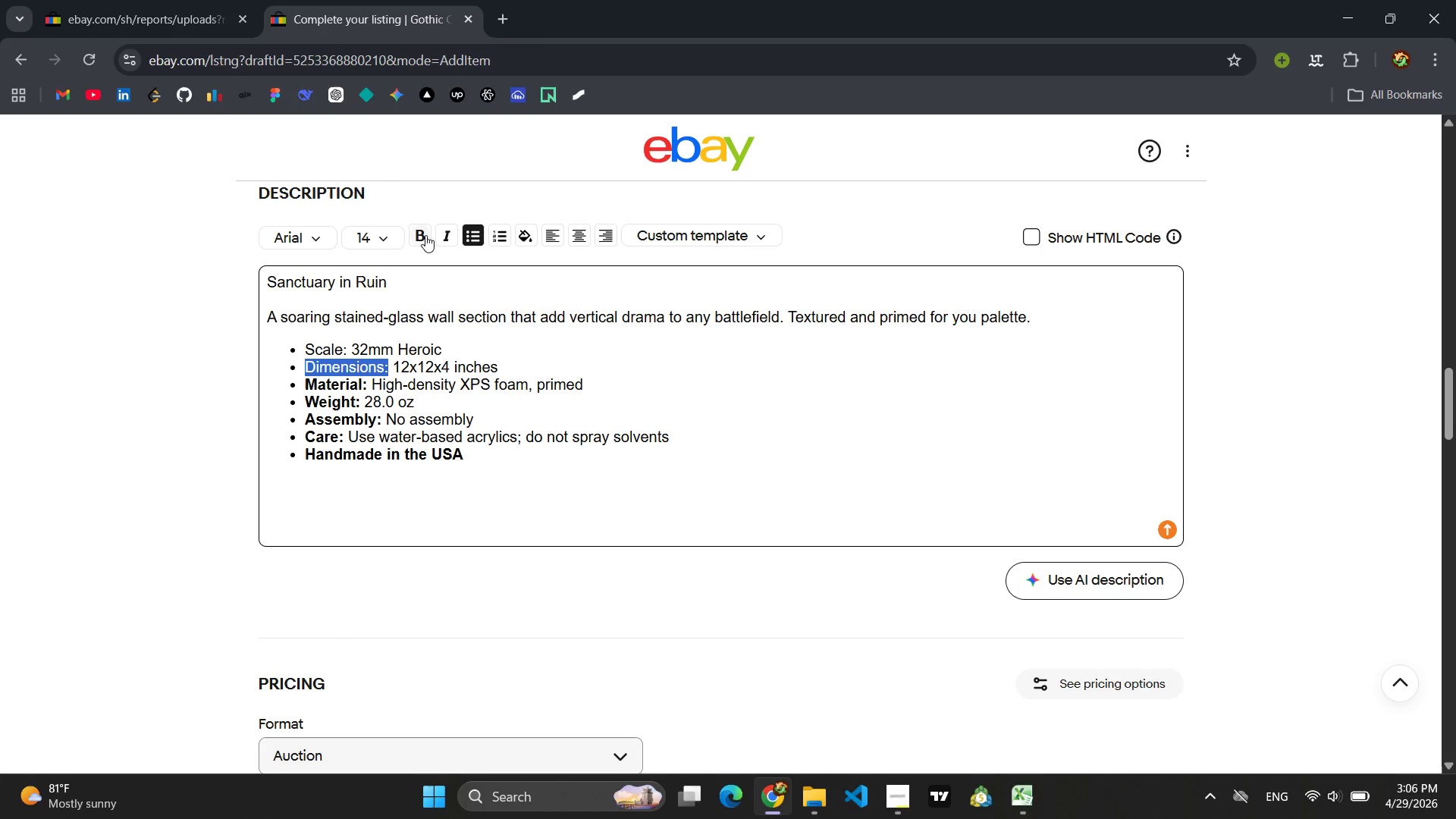 
left_click([425, 235])
 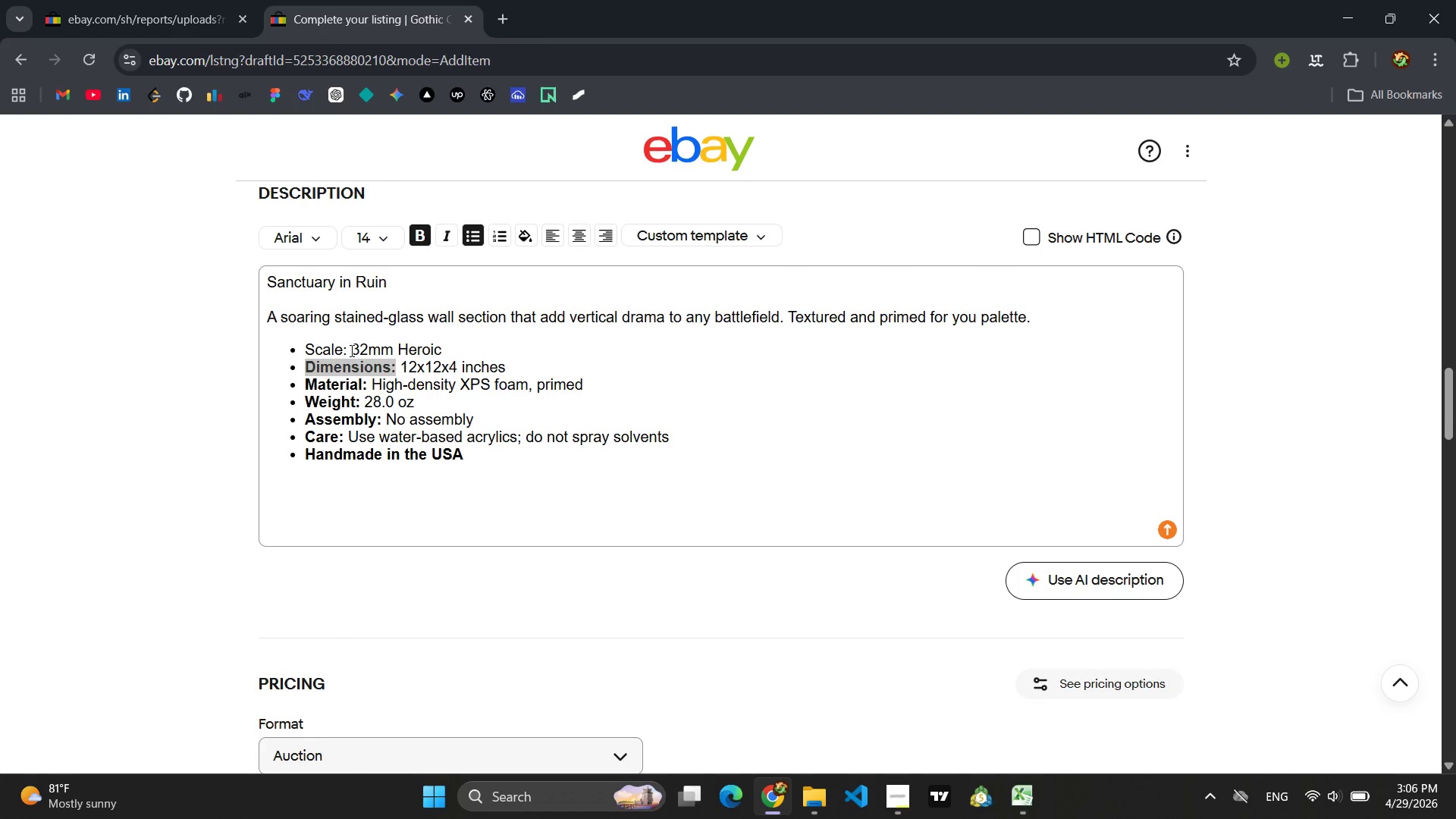 
left_click_drag(start_coordinate=[348, 350], to_coordinate=[295, 350])
 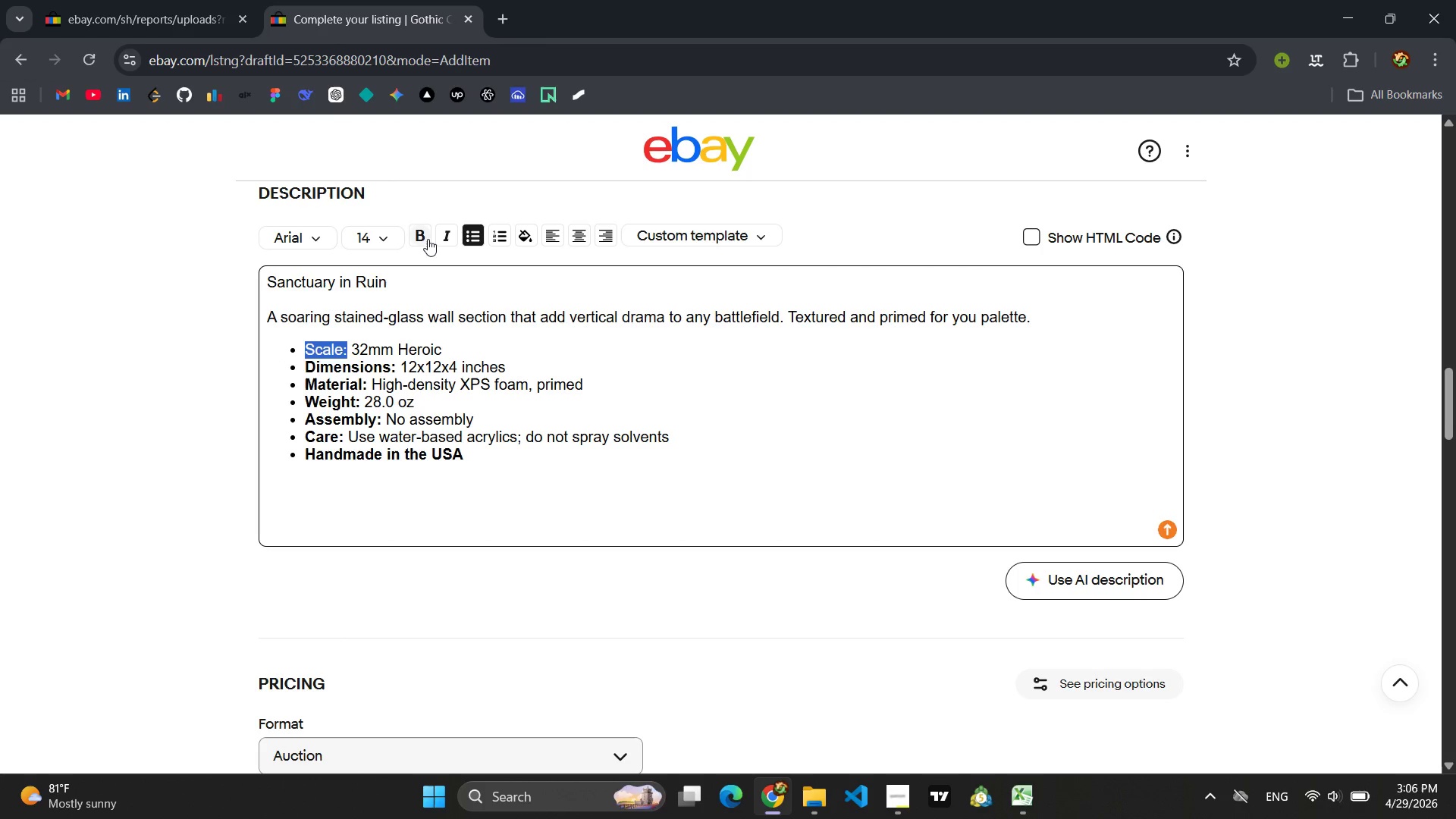 
left_click([425, 239])
 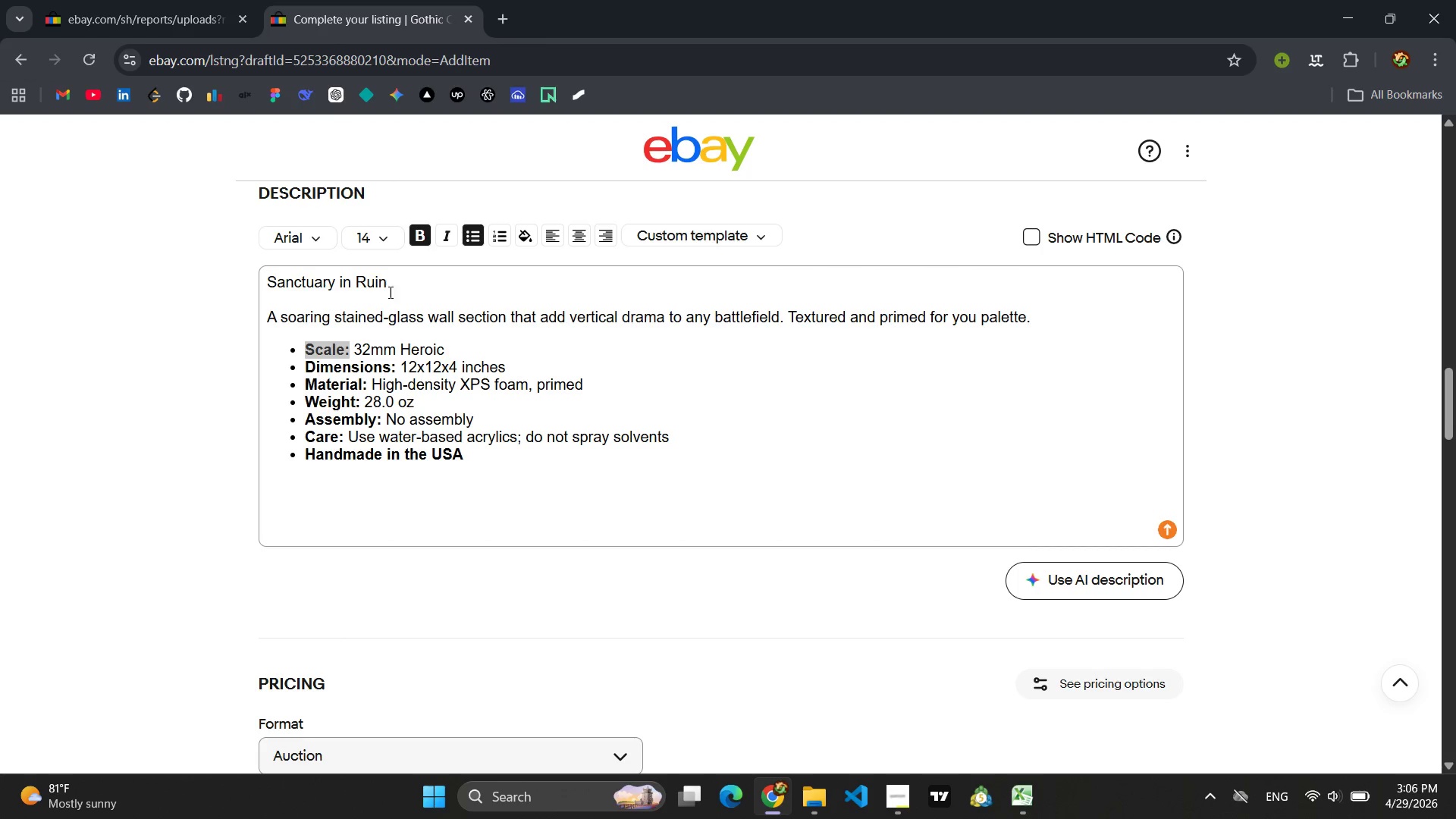 
left_click_drag(start_coordinate=[395, 290], to_coordinate=[255, 287])
 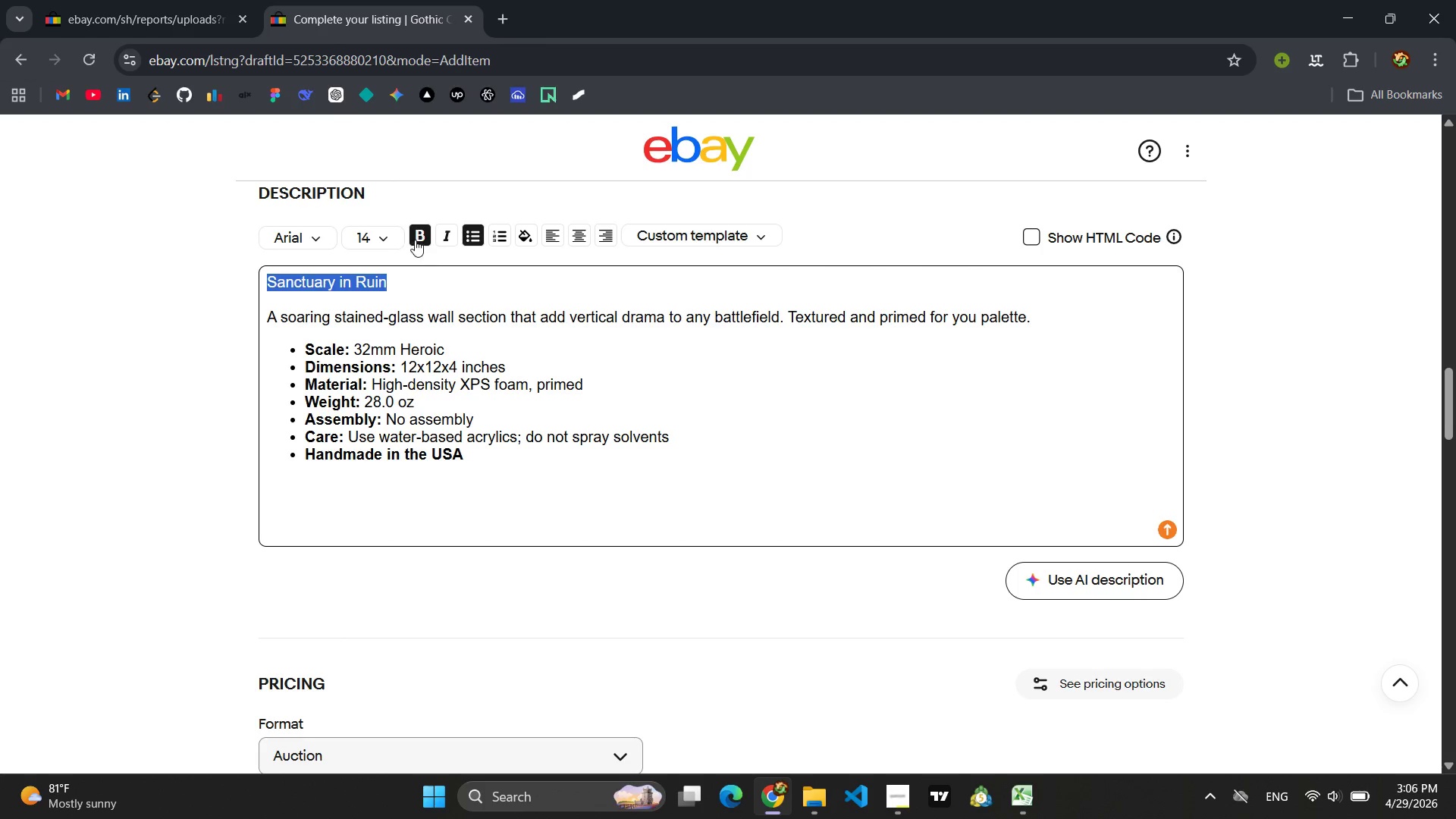 
left_click([415, 240])
 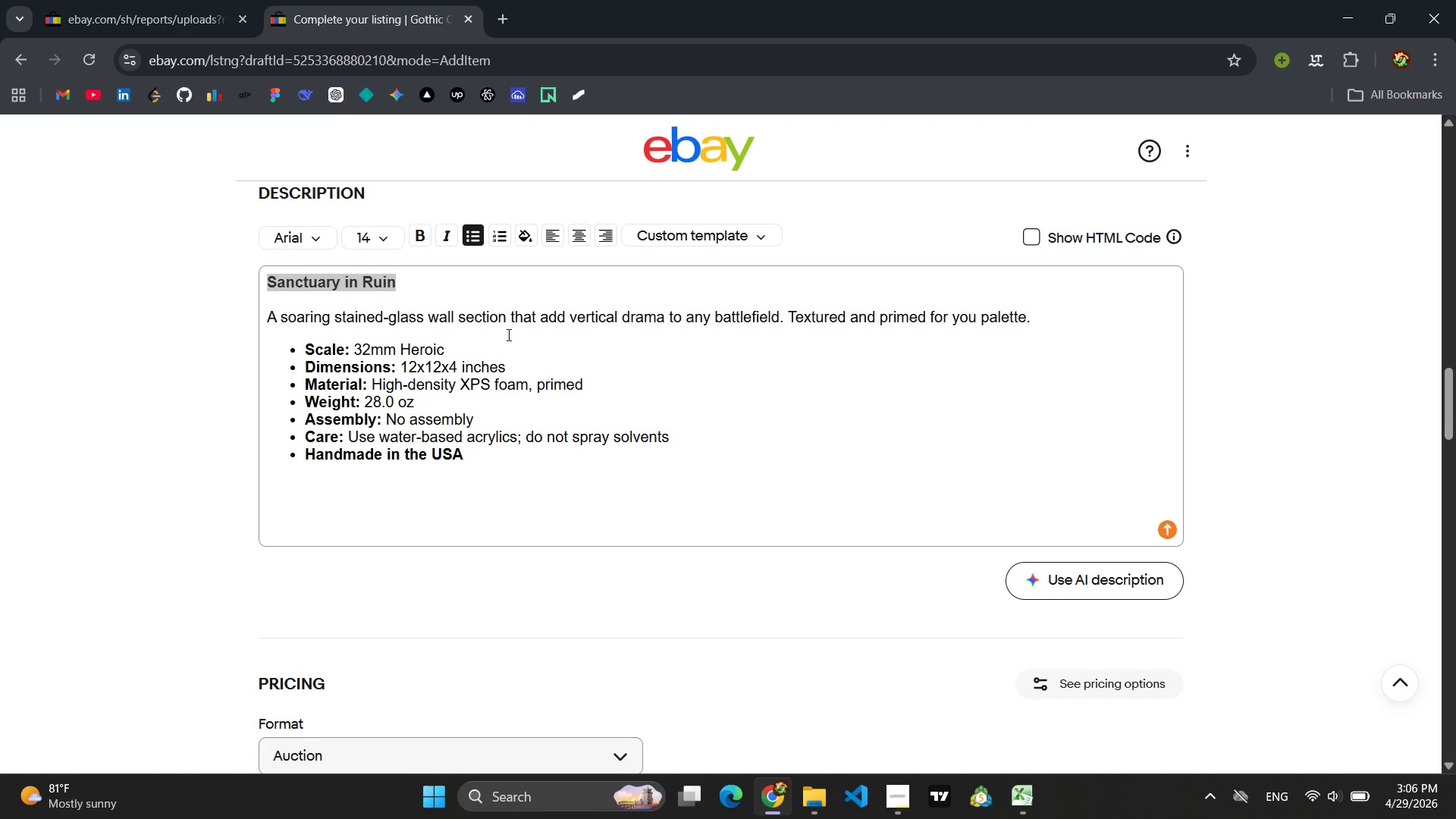 
left_click([510, 336])
 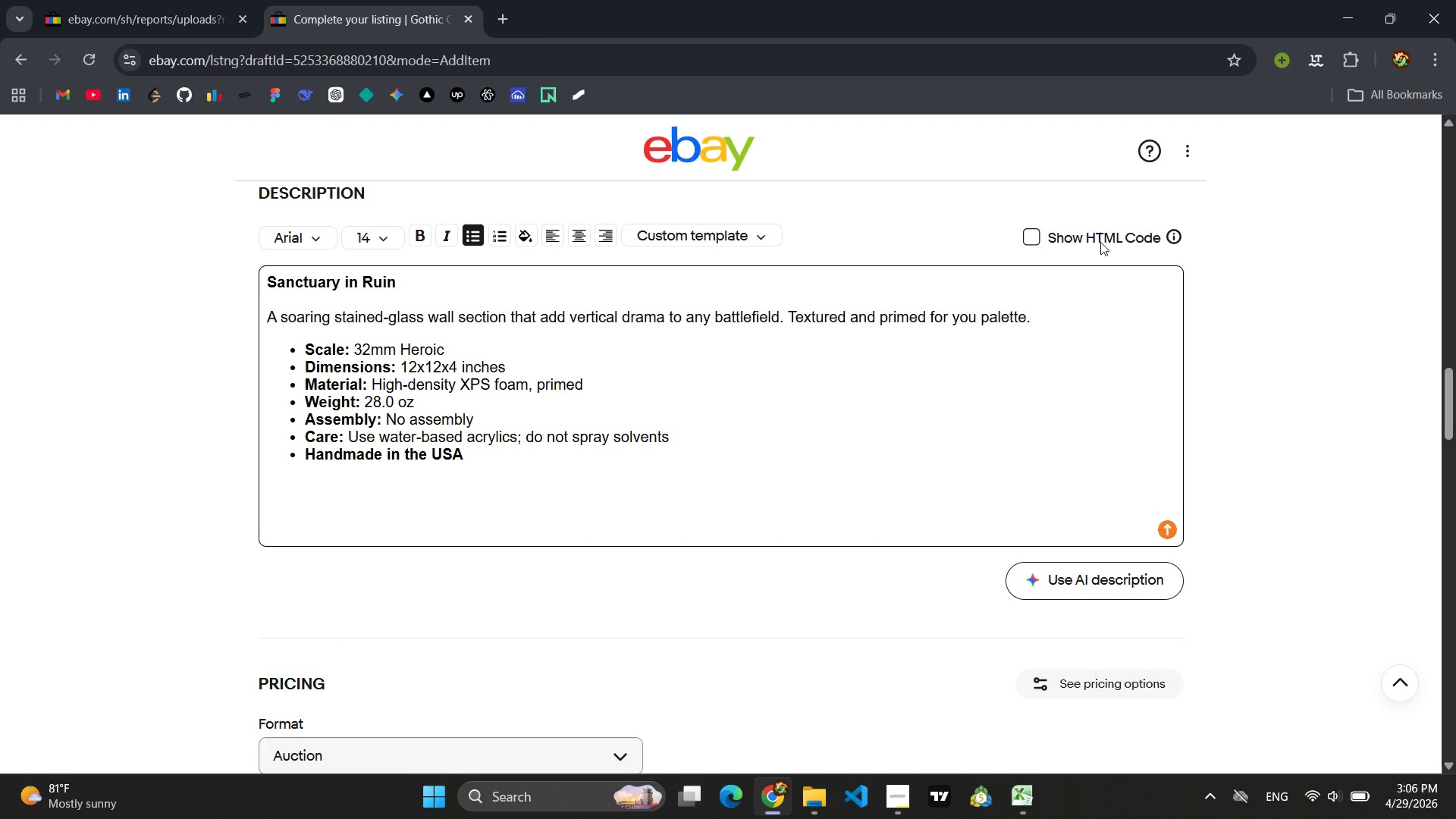 
left_click([1035, 238])
 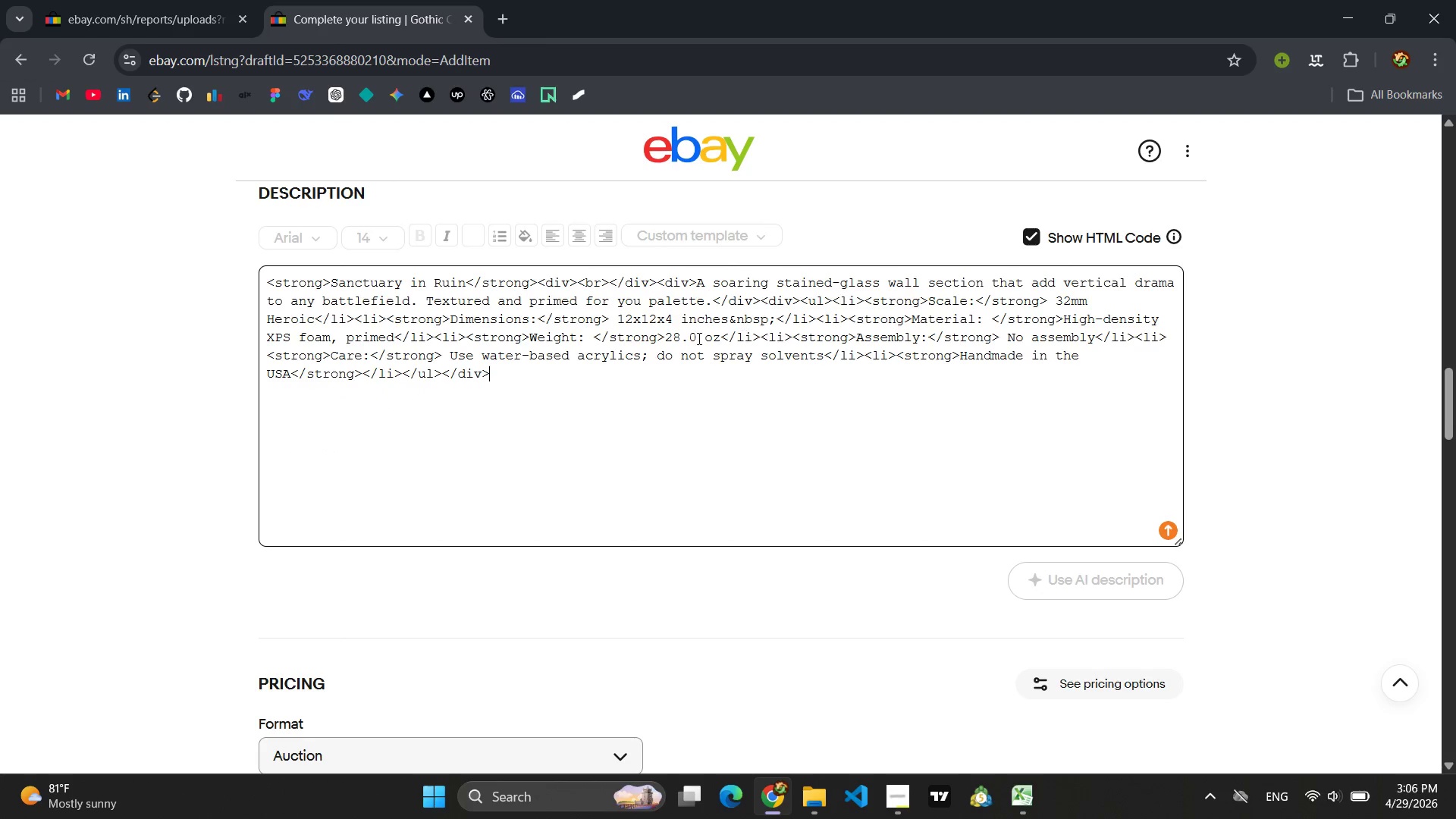 
left_click([690, 339])
 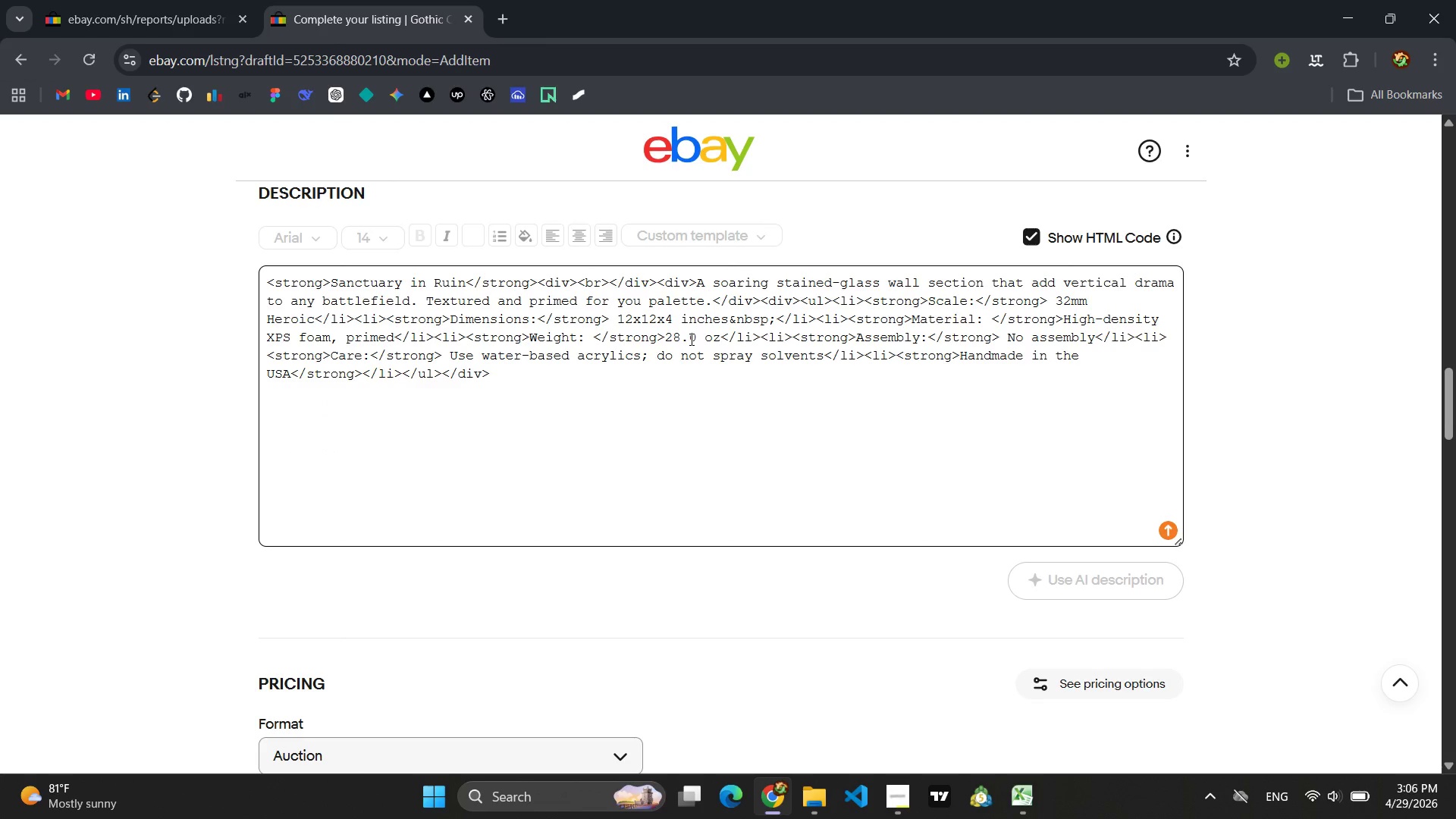 
key(Control+A)
 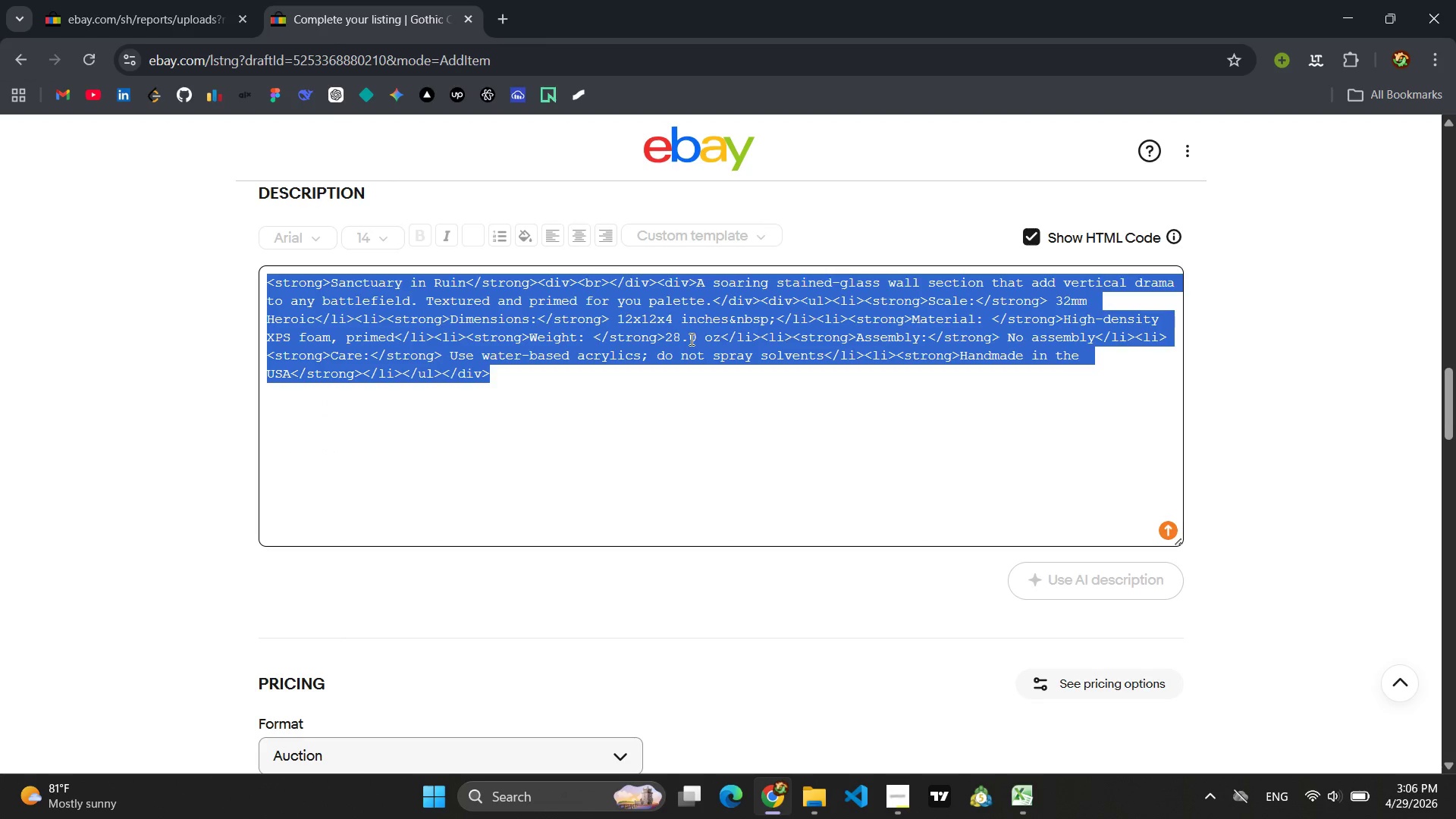 
key(Control+C)
 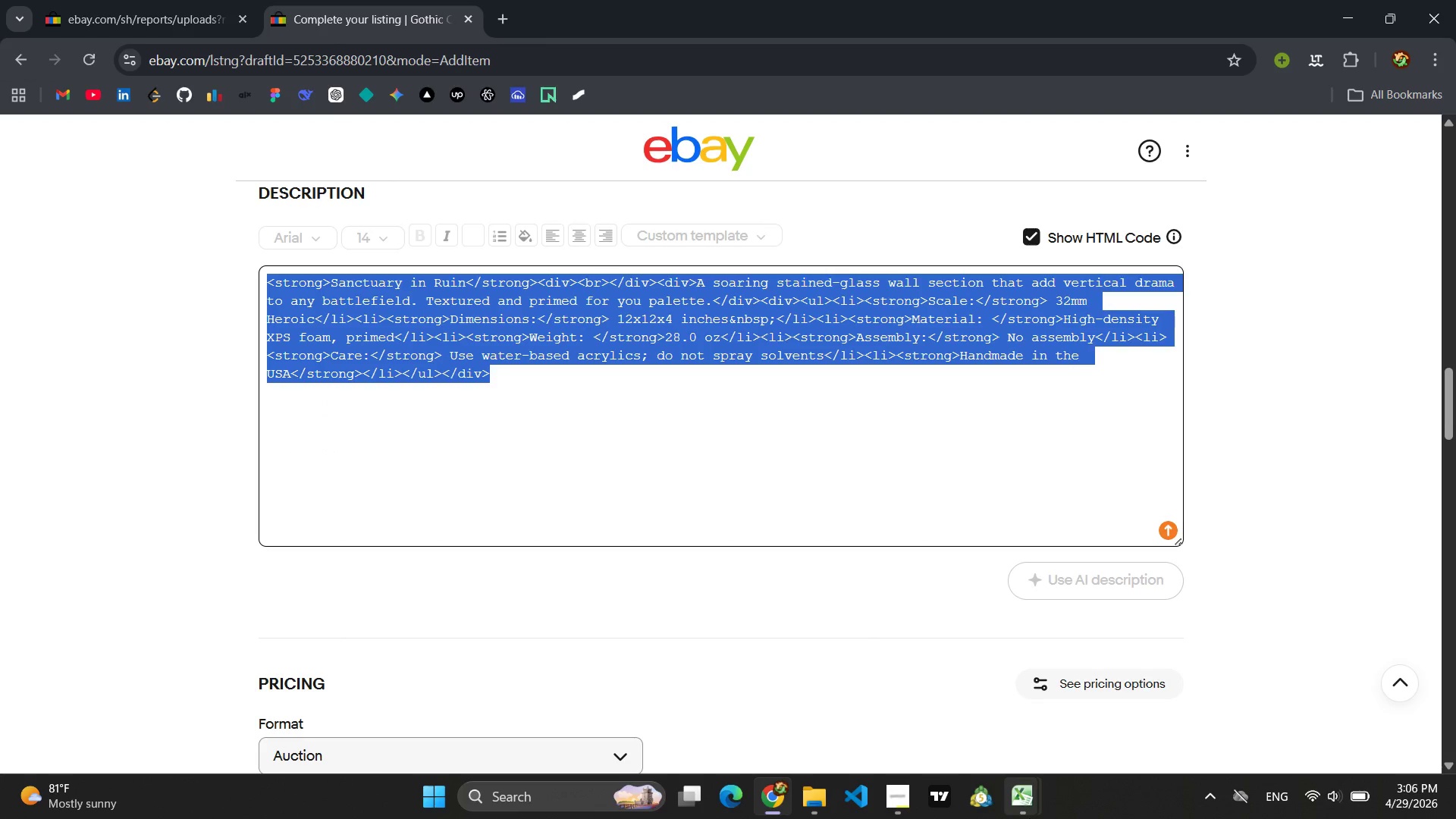 
left_click([1112, 679])
 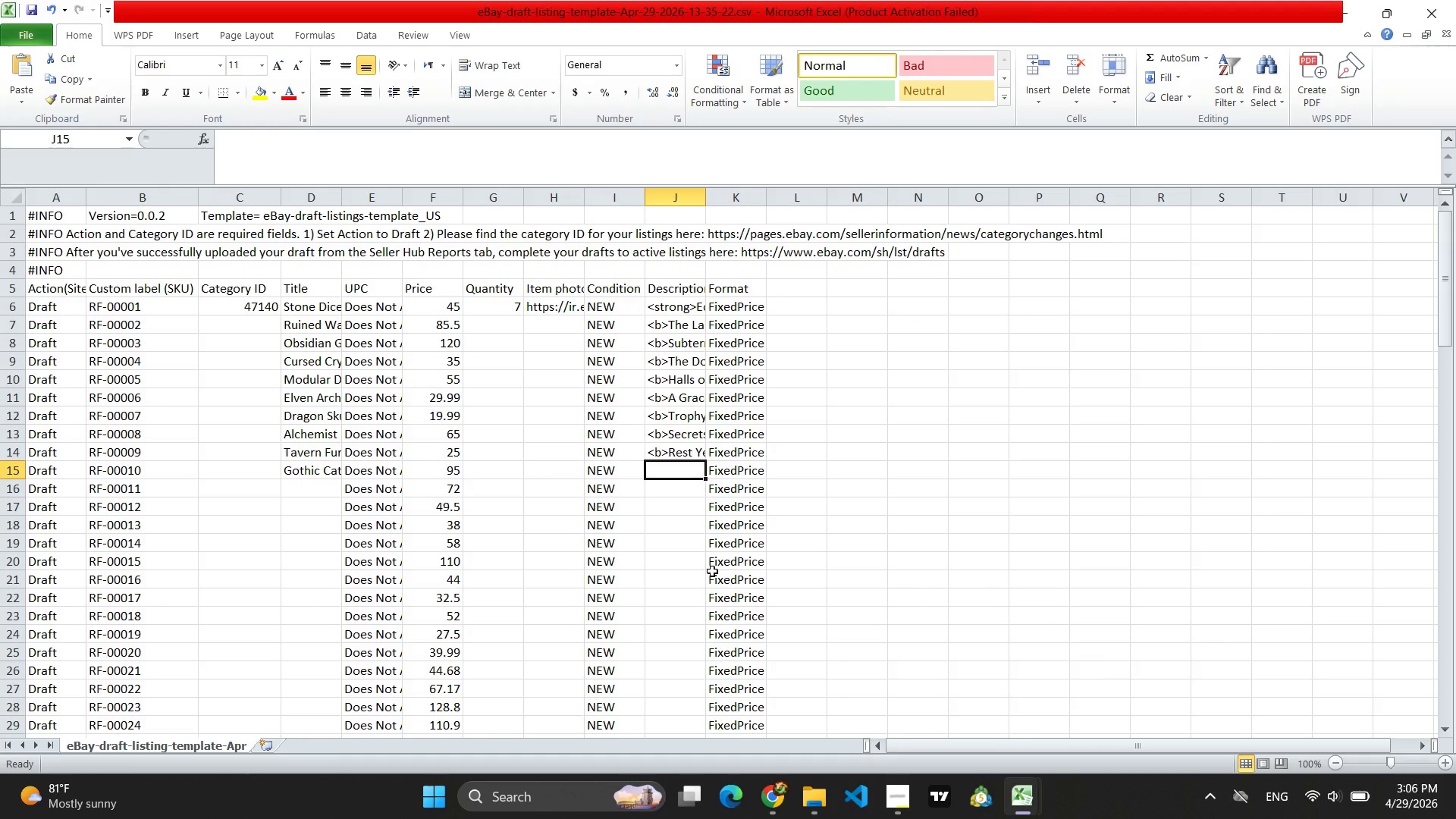 
key(Control+V)
 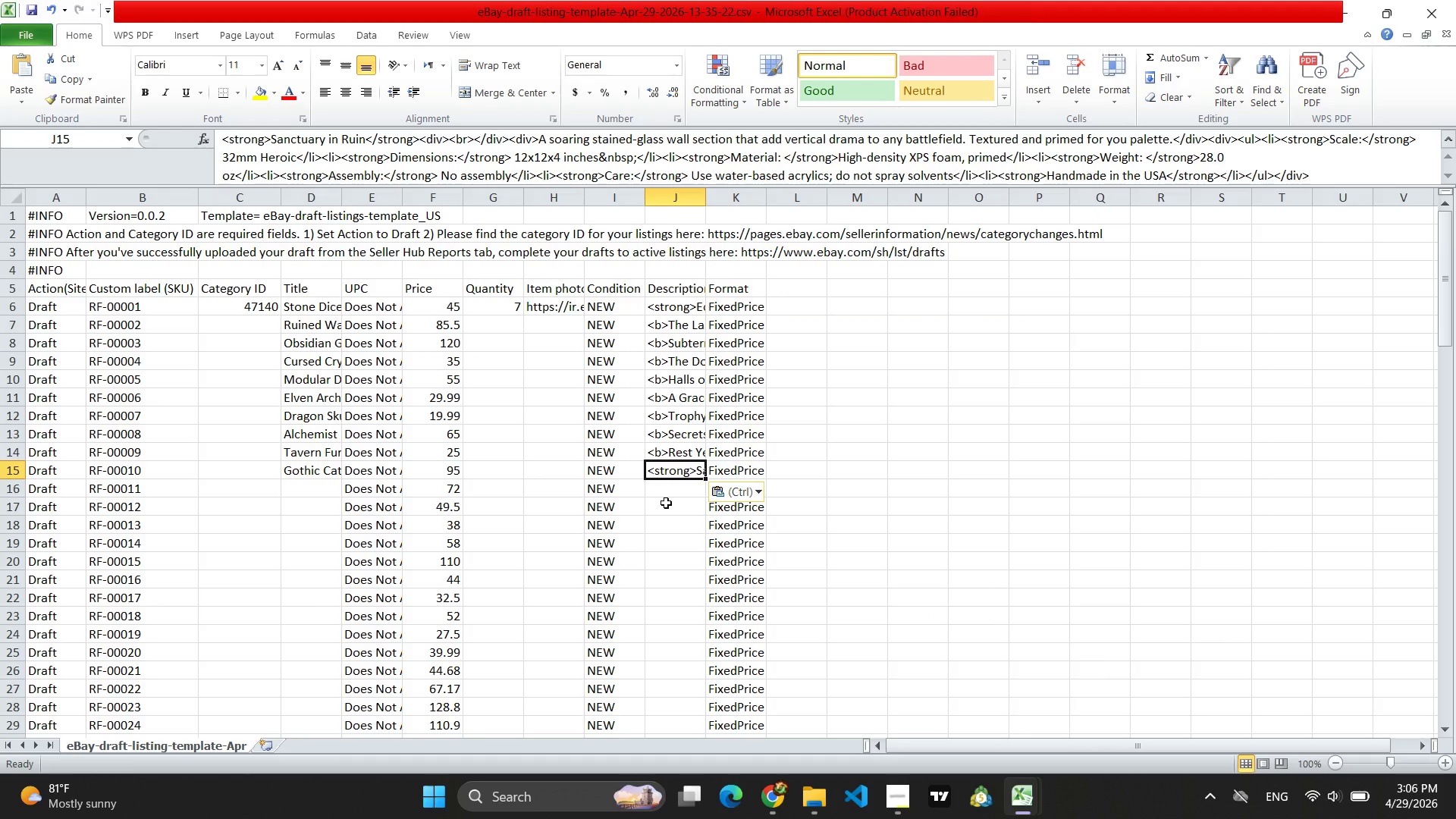 
left_click([764, 808])
 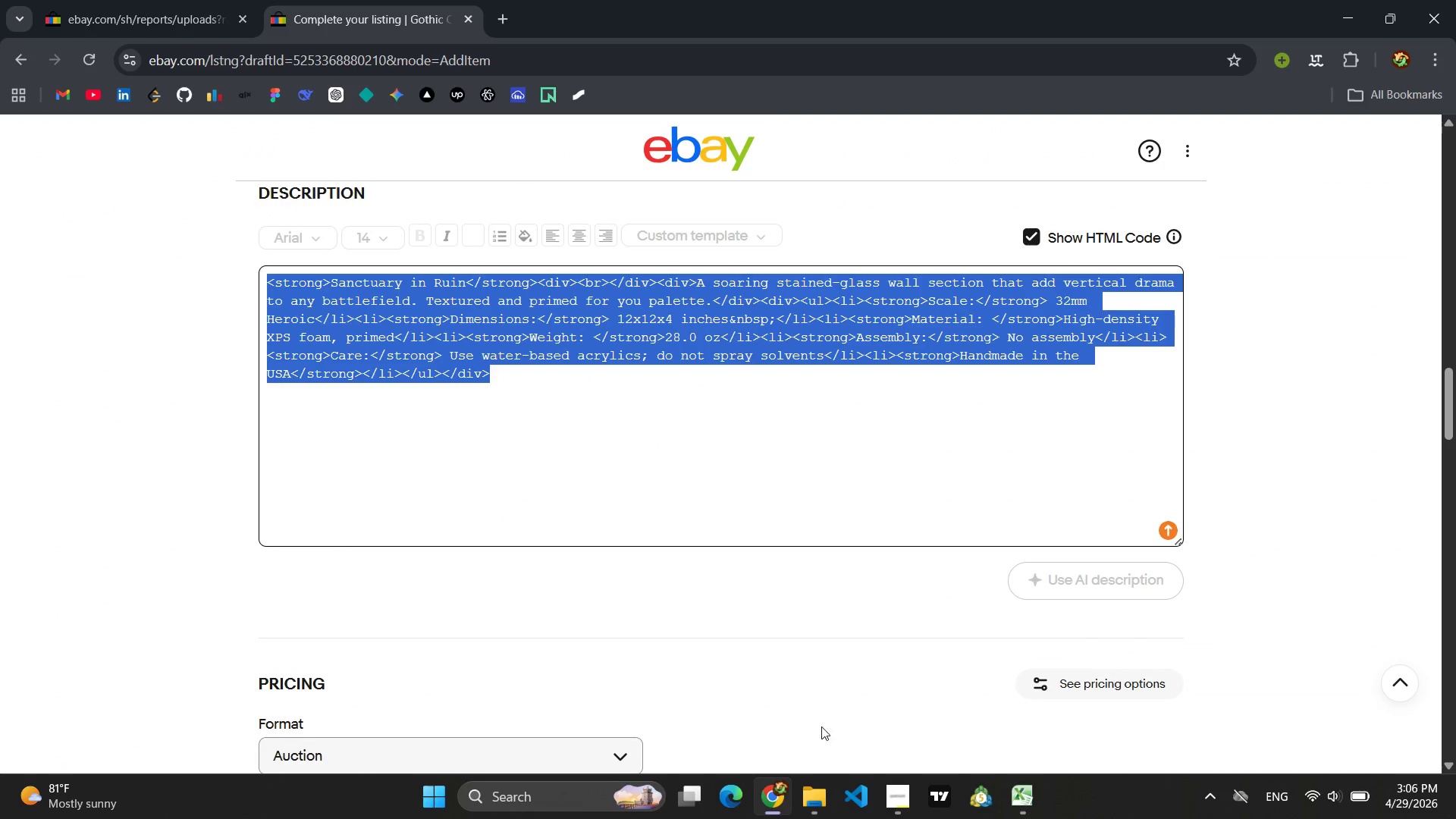 